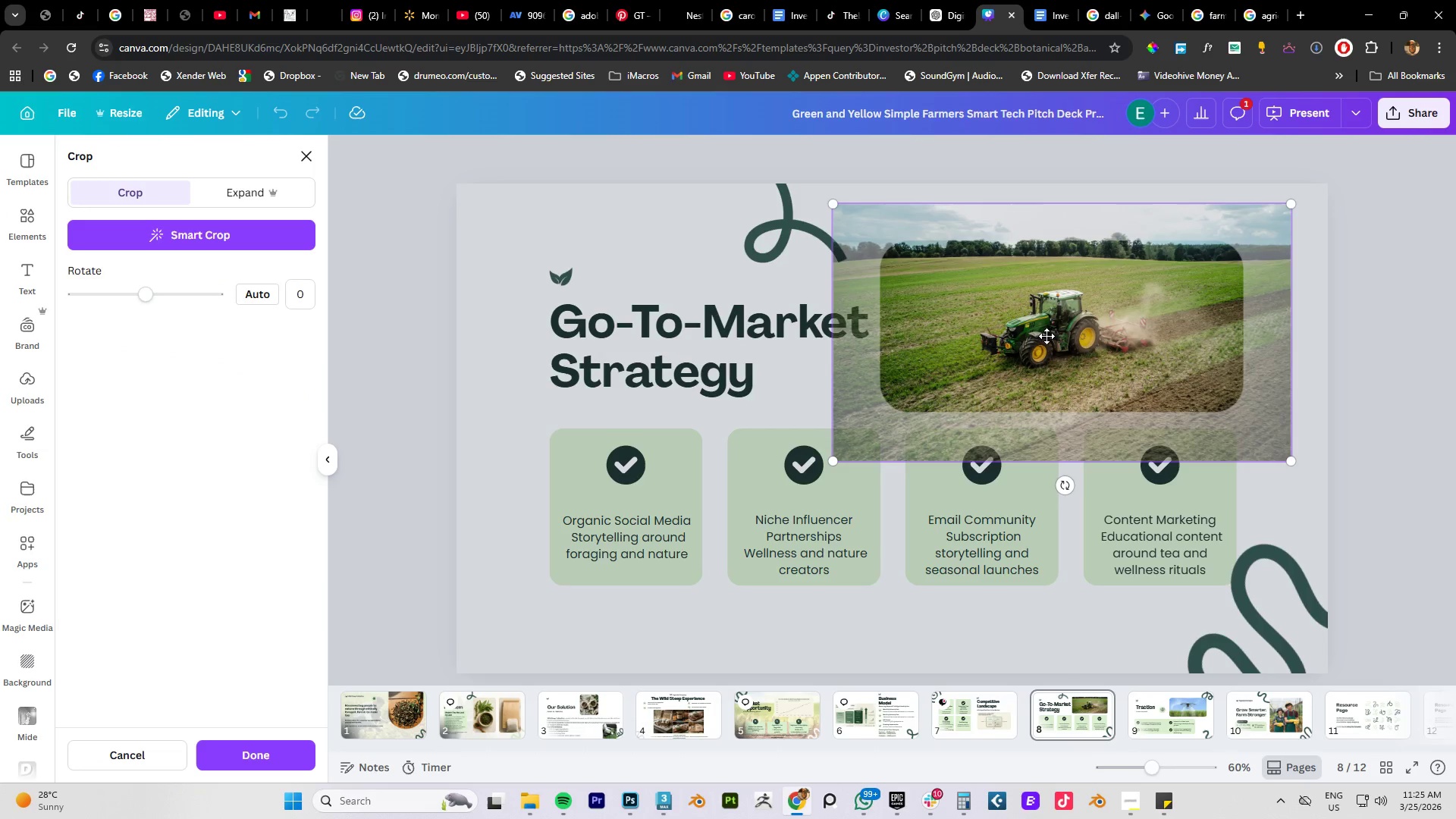 
hold_key(key=ControlLeft, duration=0.55)
 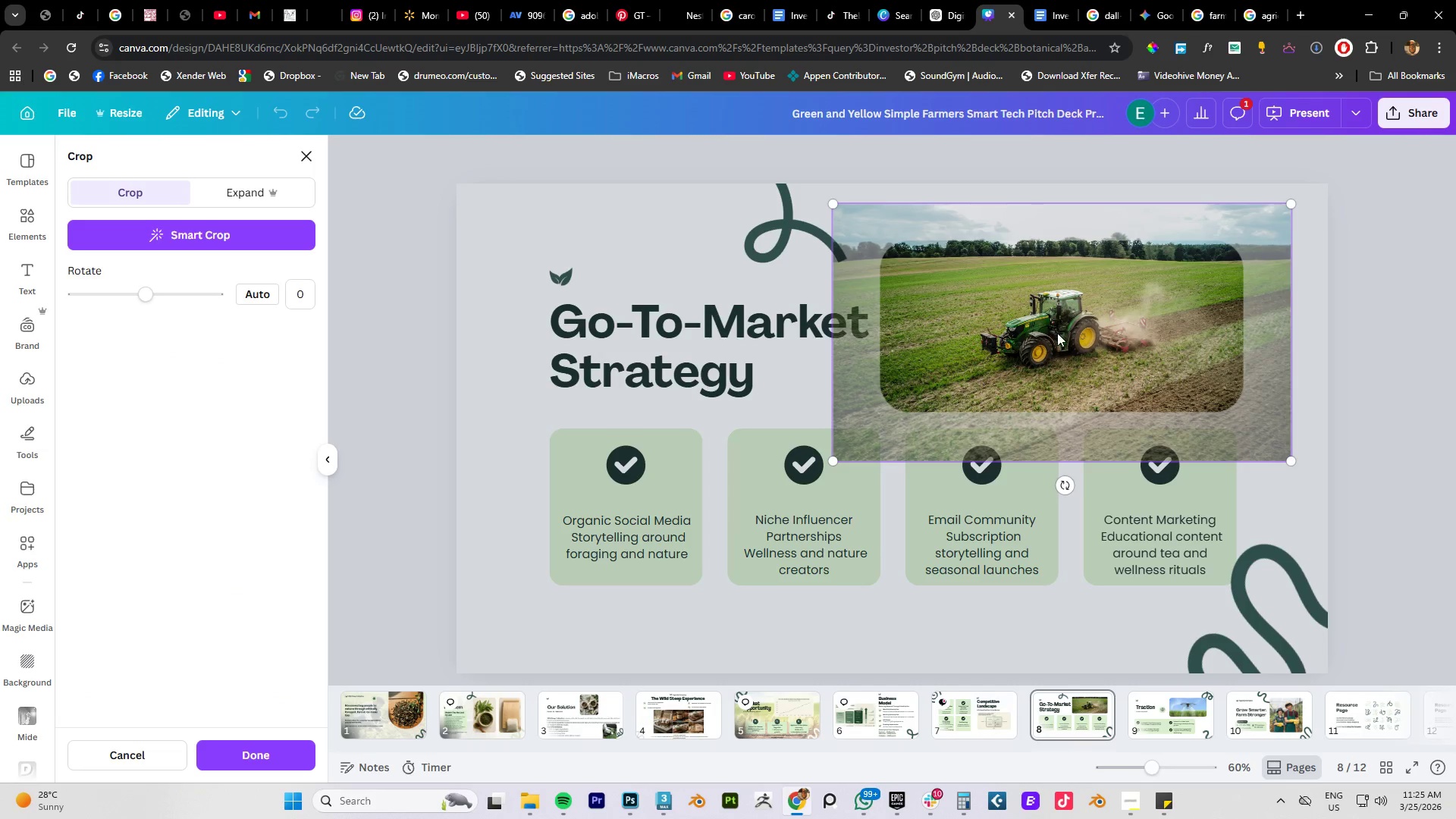 
key(NumpadEnter)
 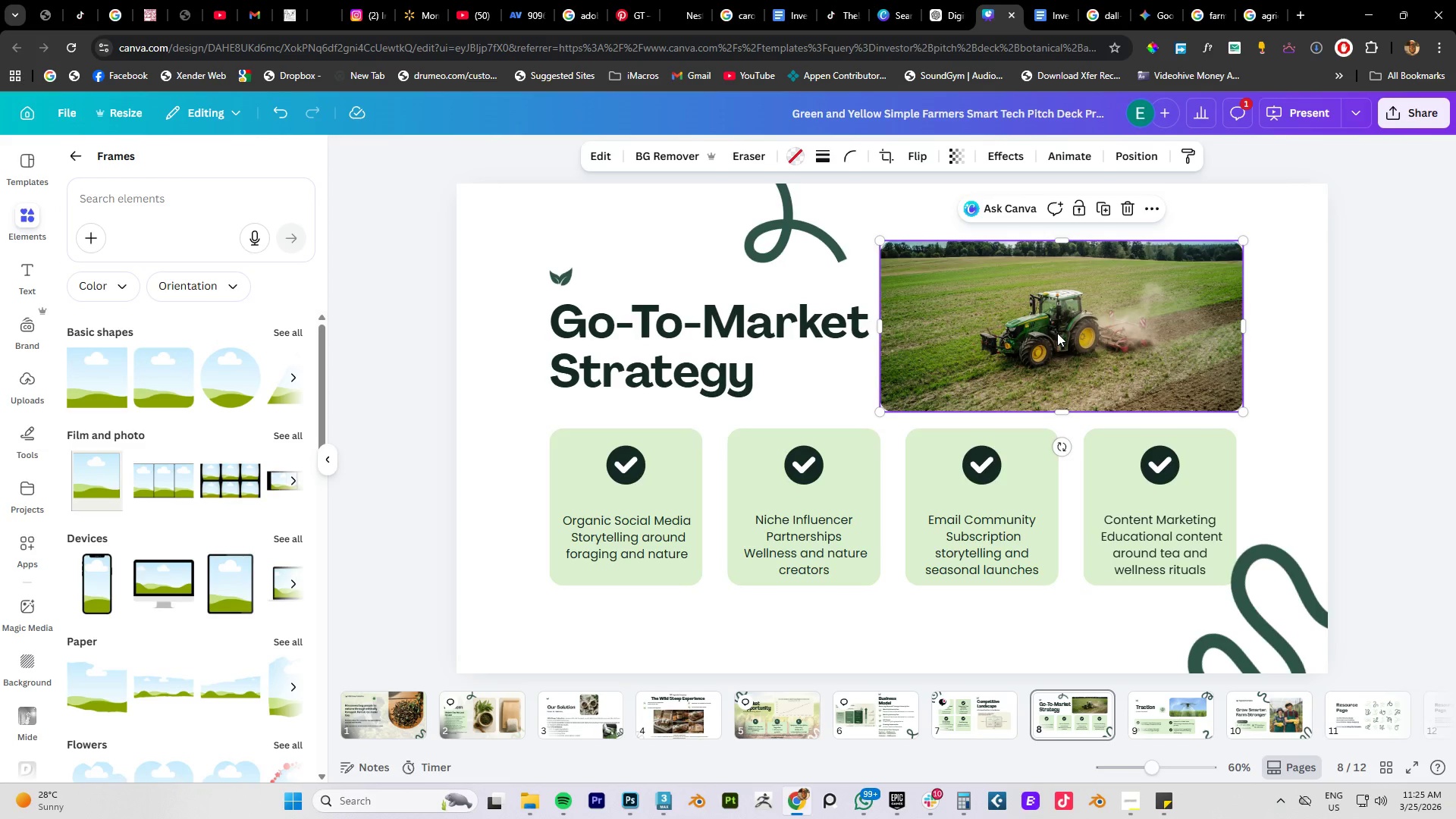 
double_click([1057, 333])
 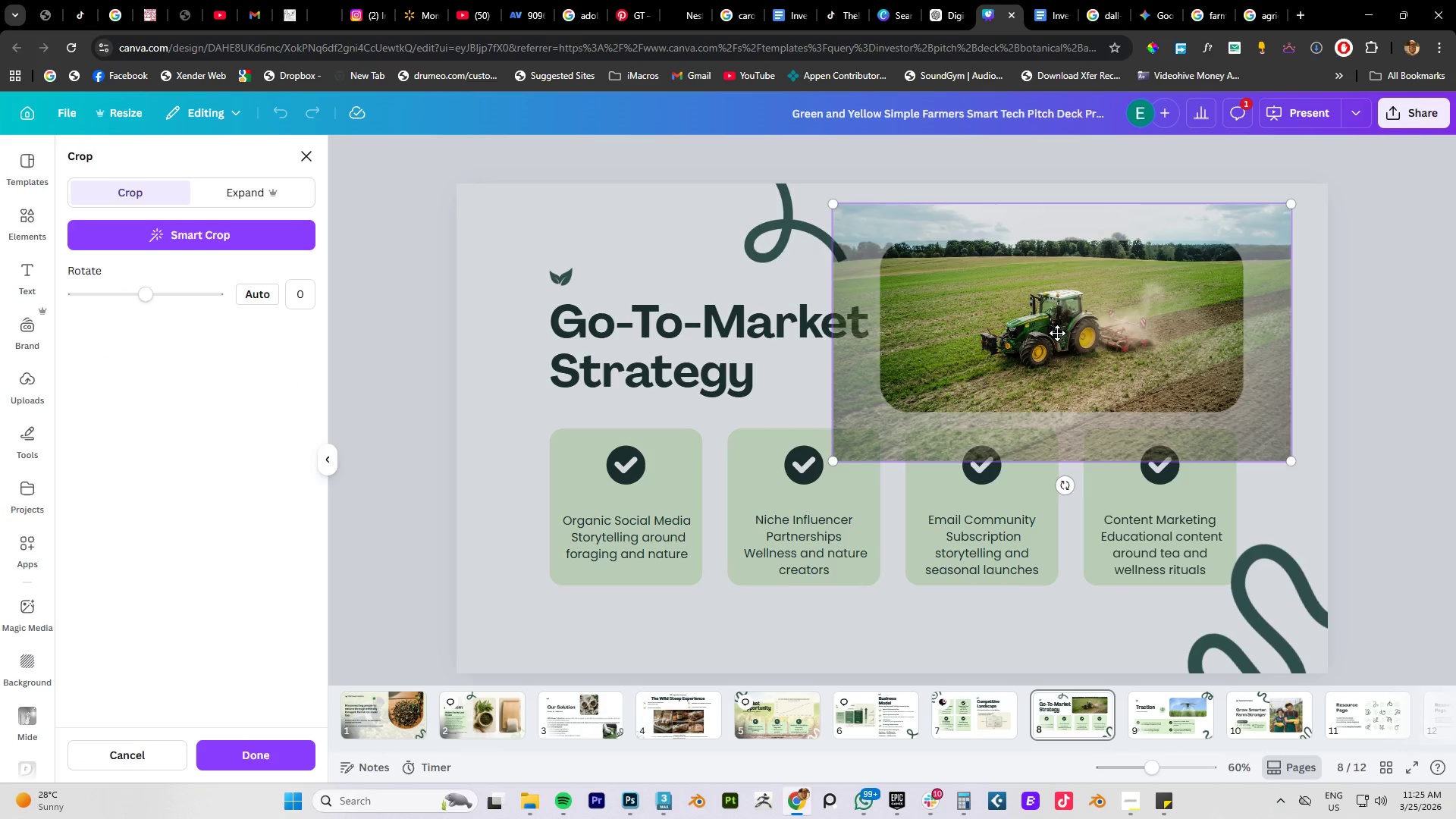 
key(Delete)
 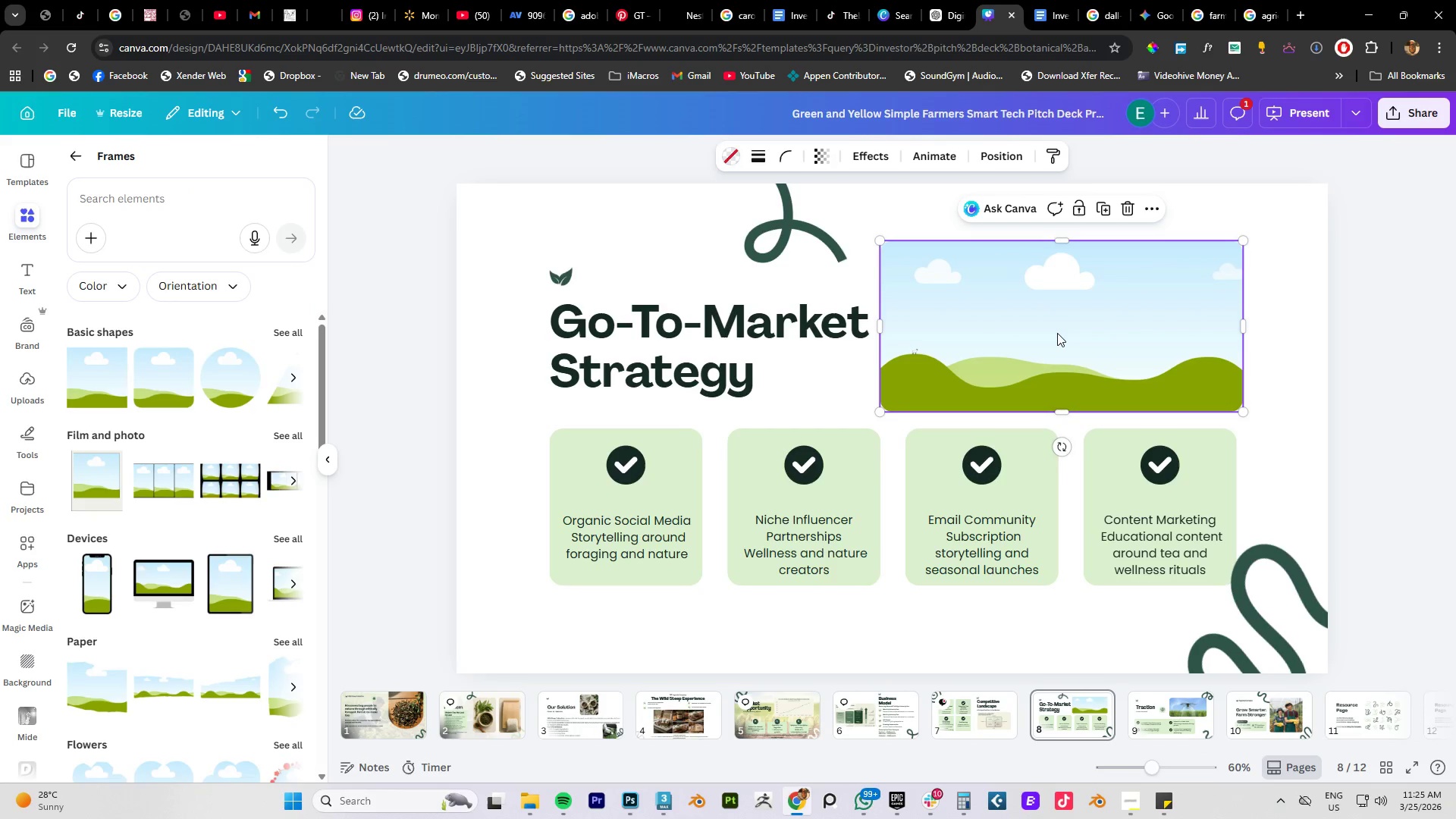 
key(Control+V)
 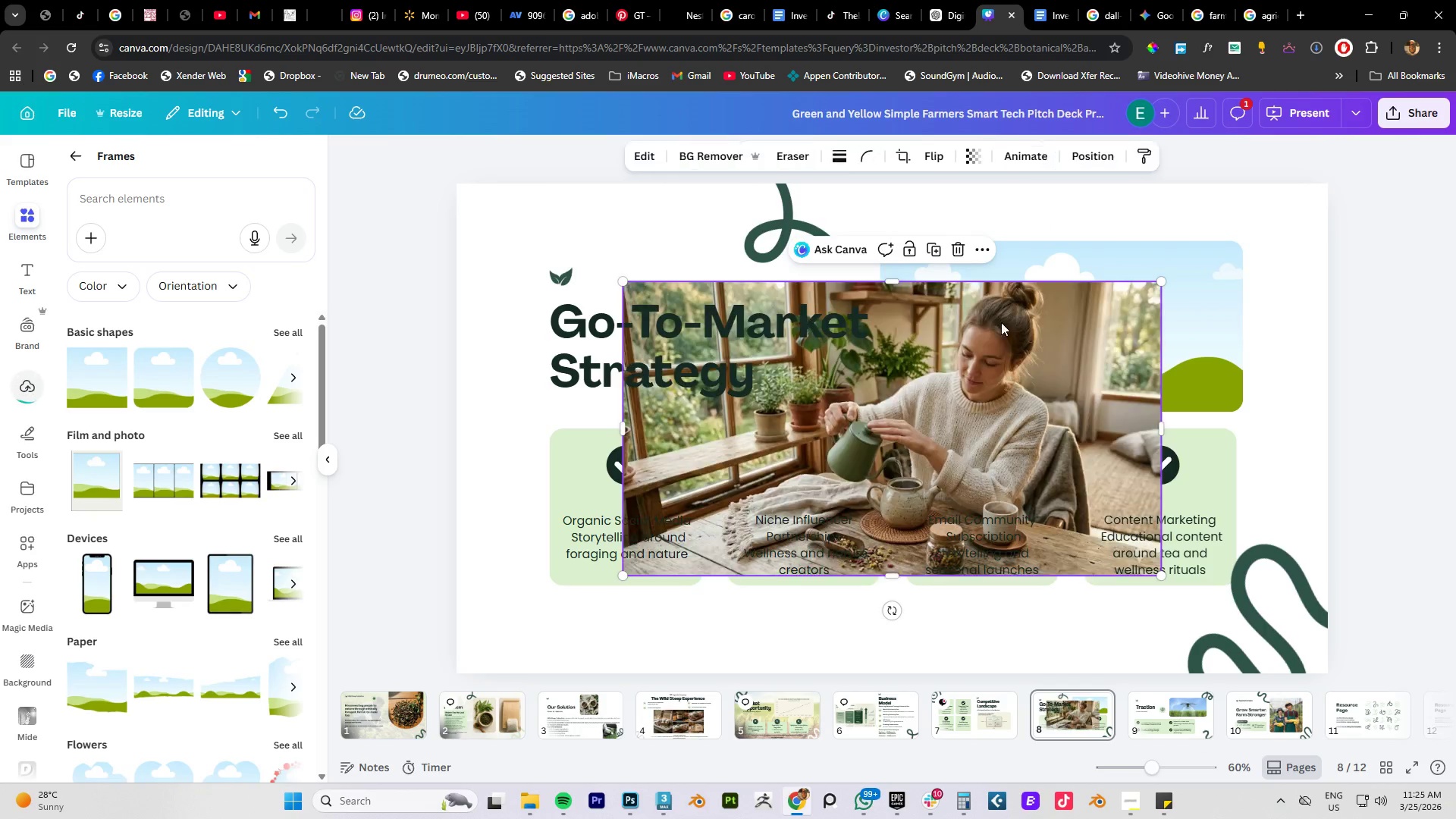 
left_click_drag(start_coordinate=[924, 385], to_coordinate=[1093, 314])
 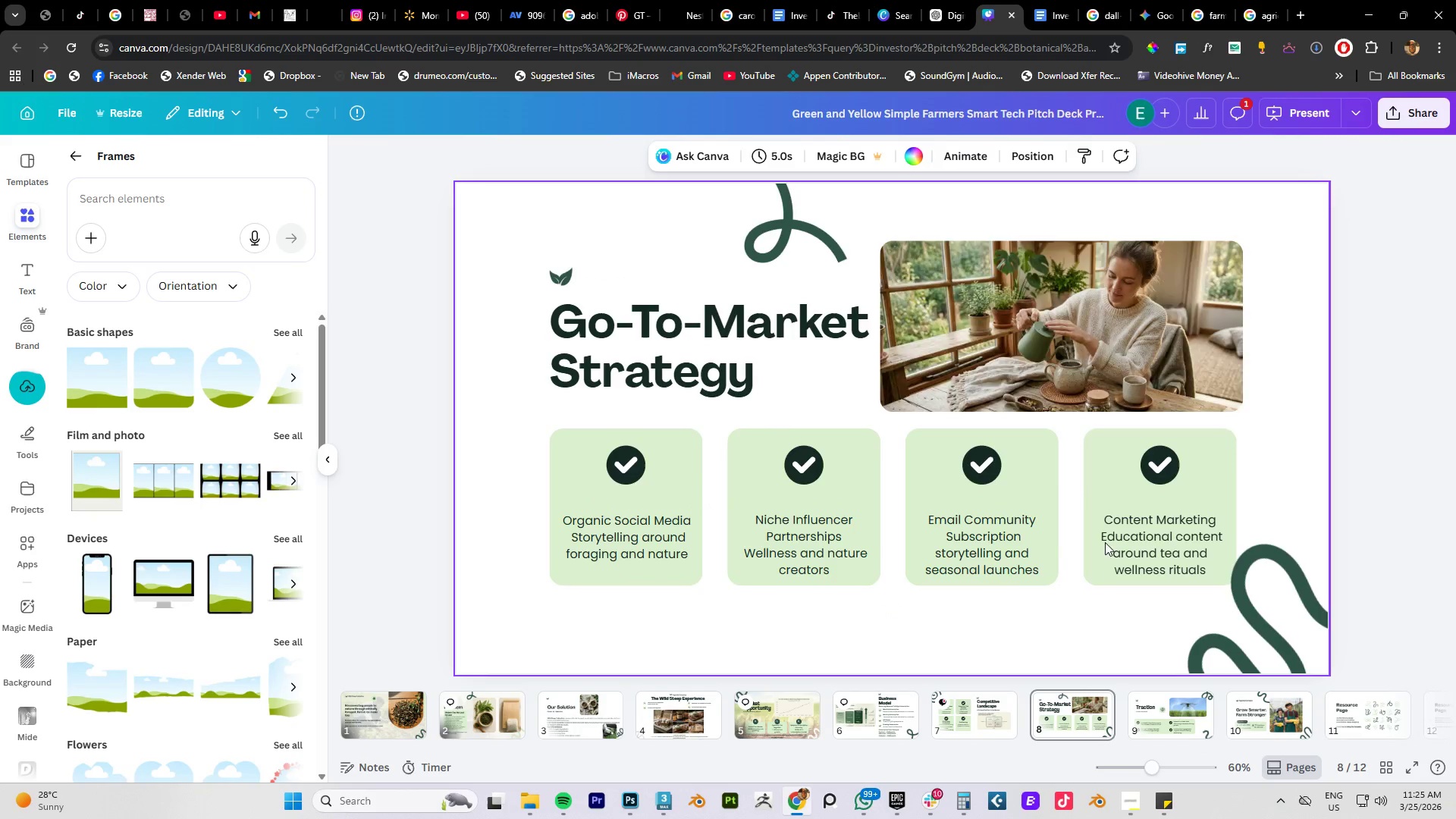 
left_click([1409, 313])
 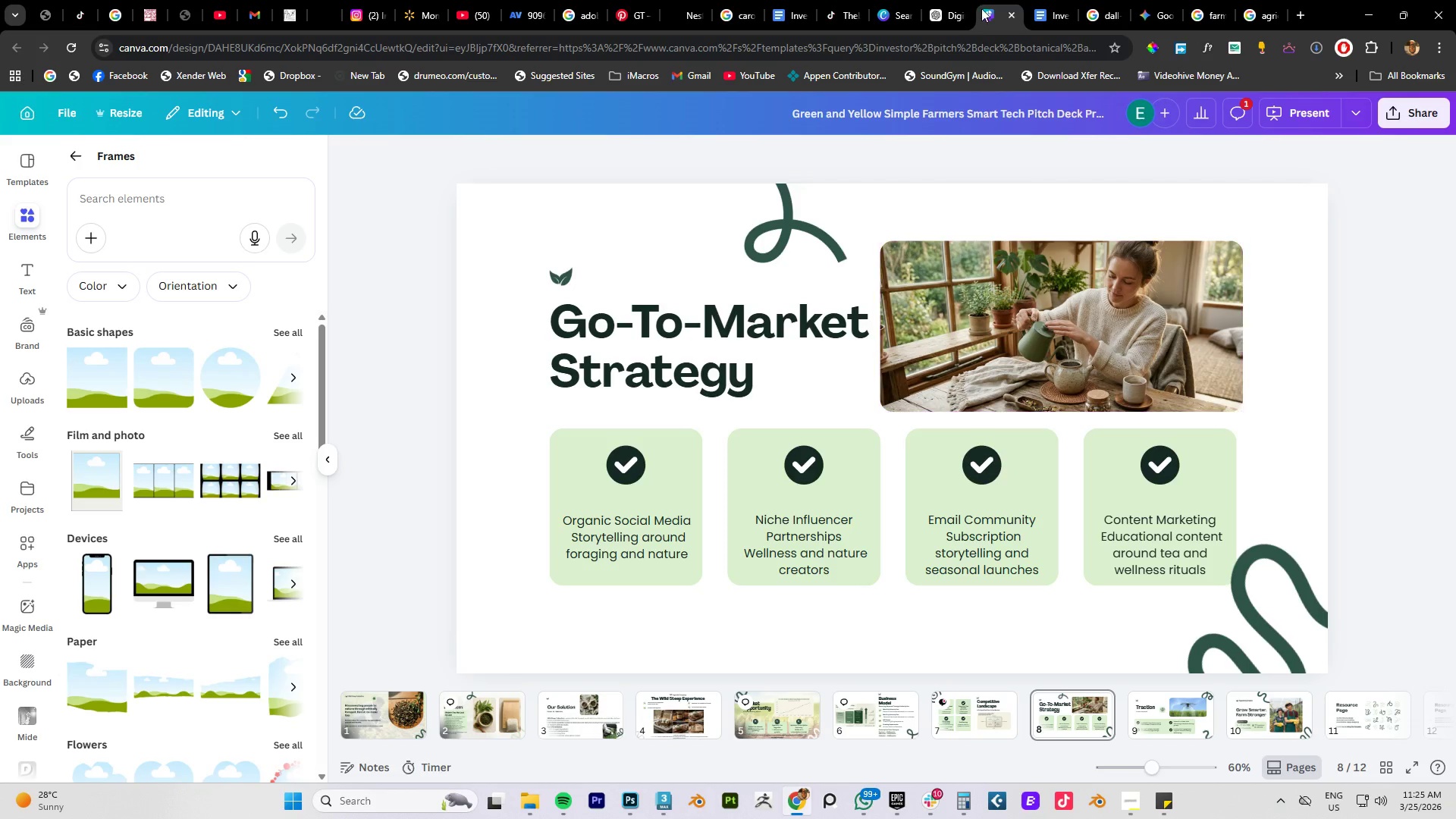 
left_click([1050, 15])
 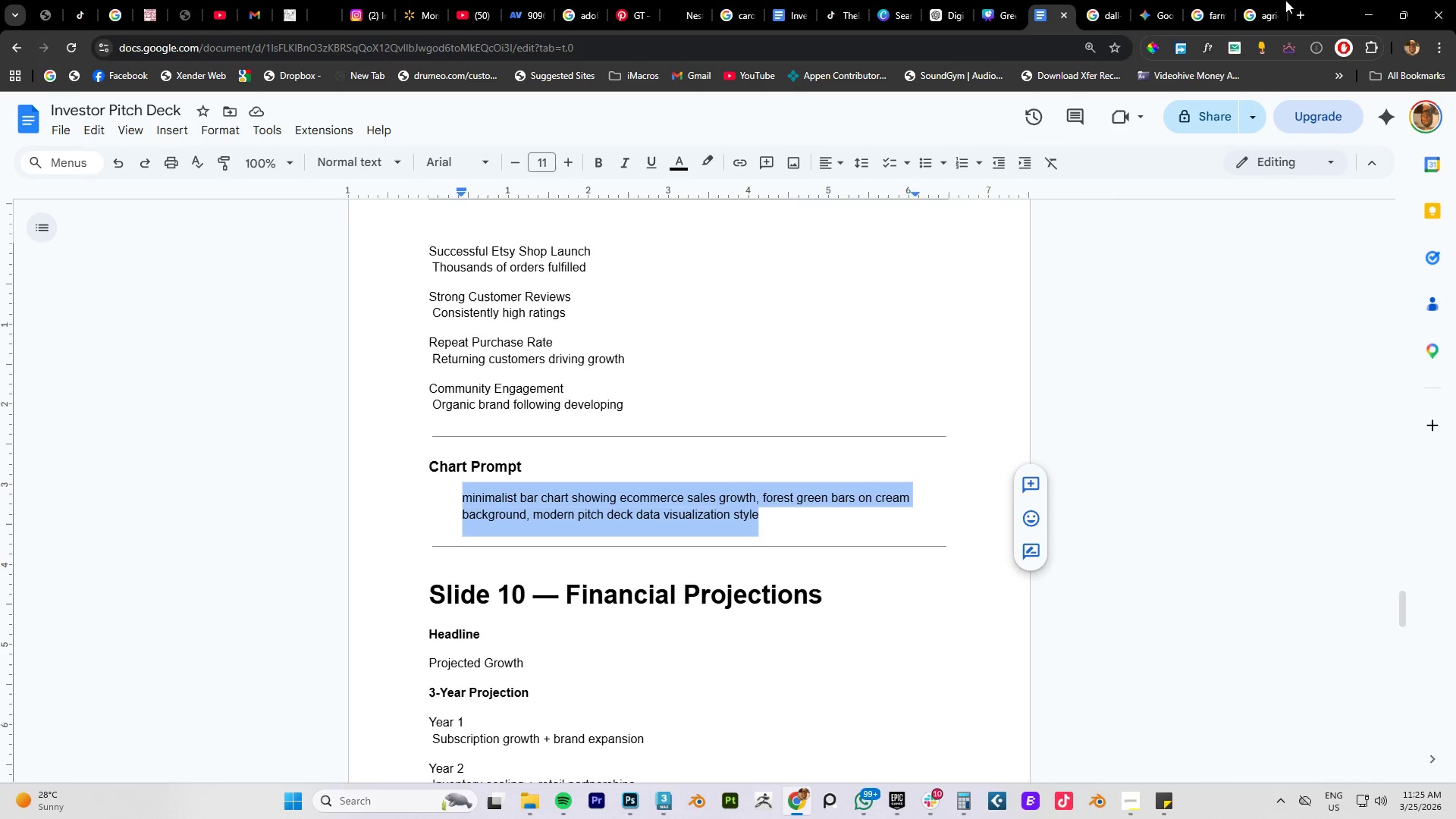 
left_click([1159, 12])
 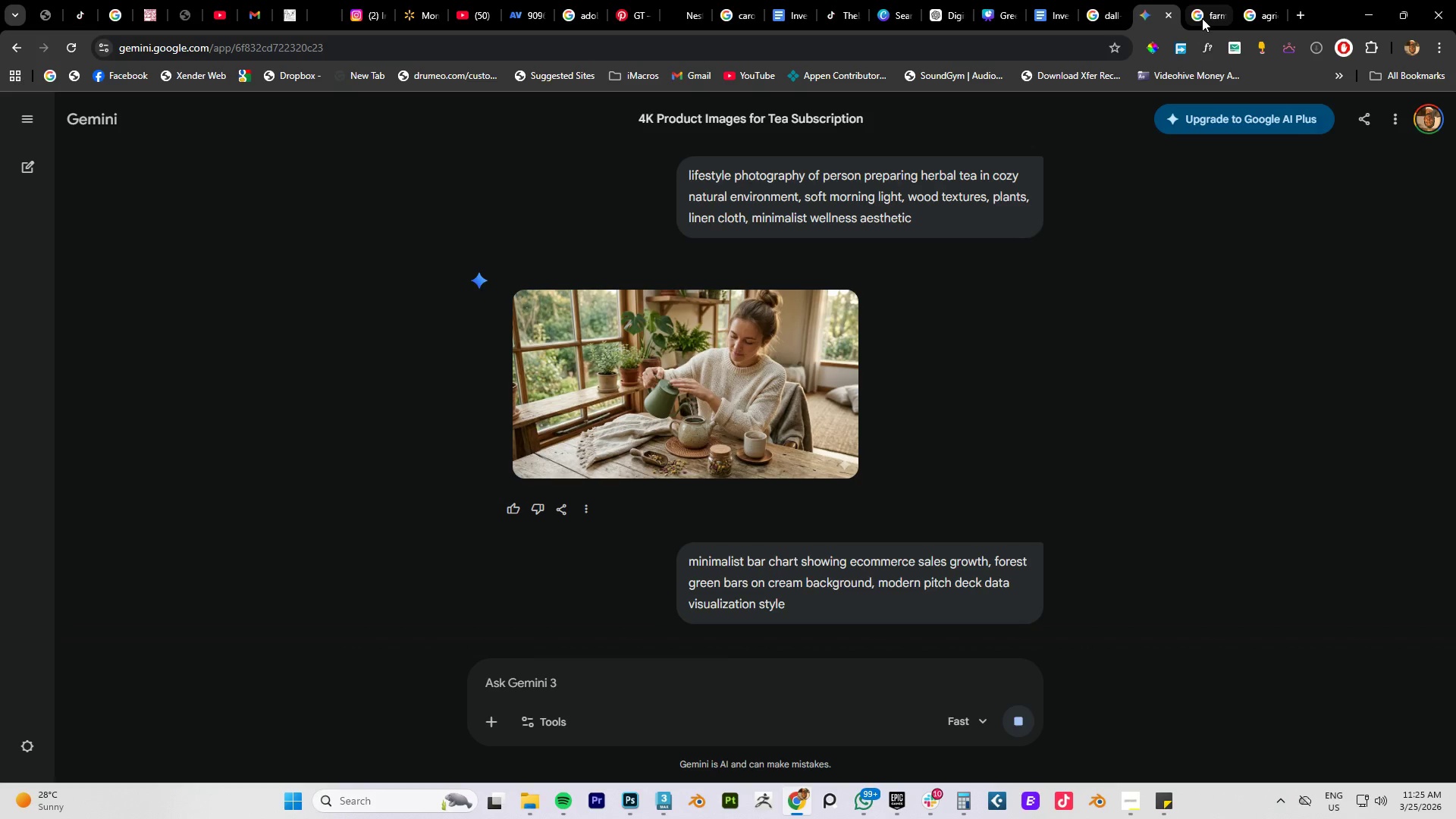 
left_click([1202, 18])
 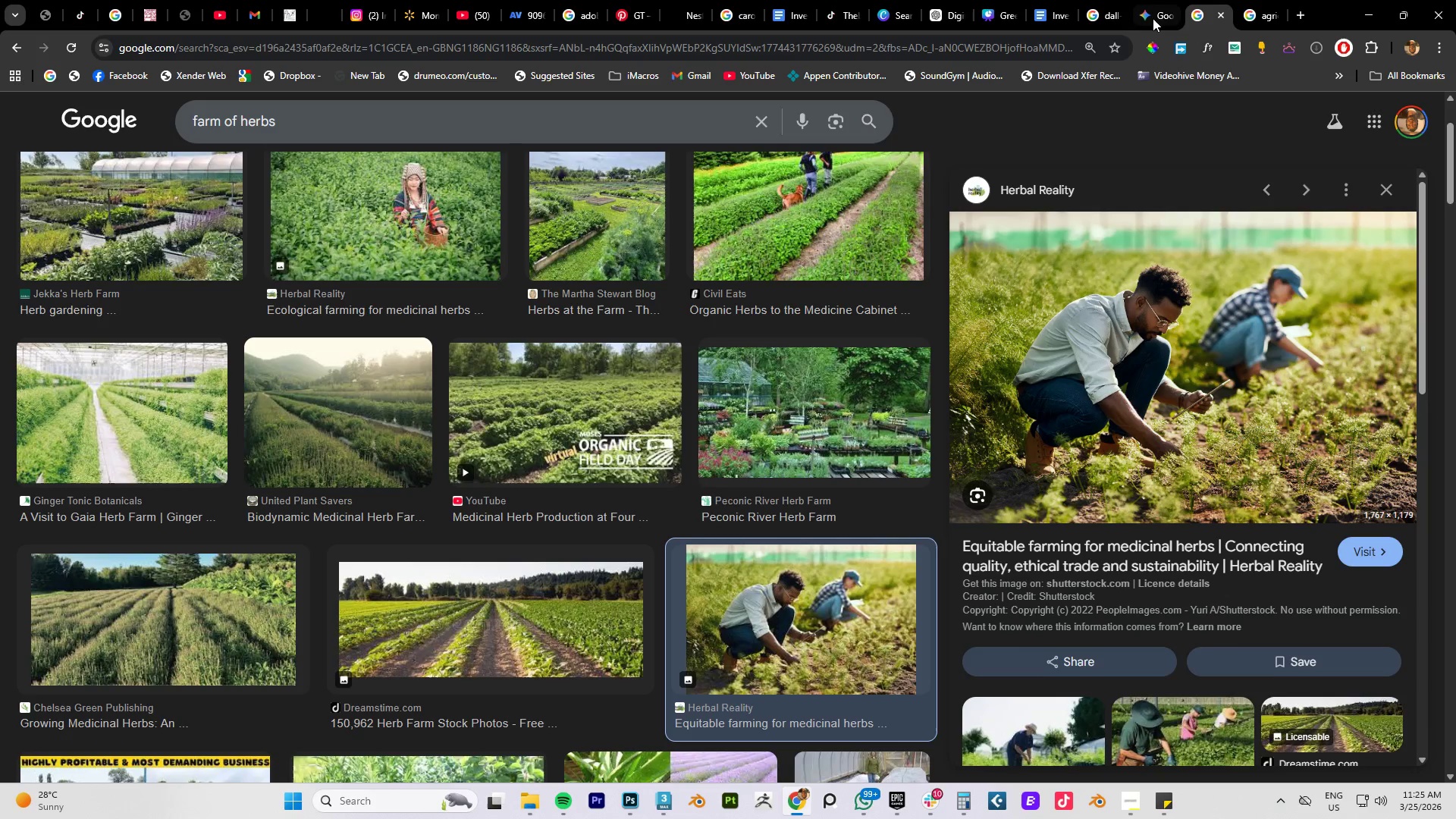 
left_click([1153, 18])
 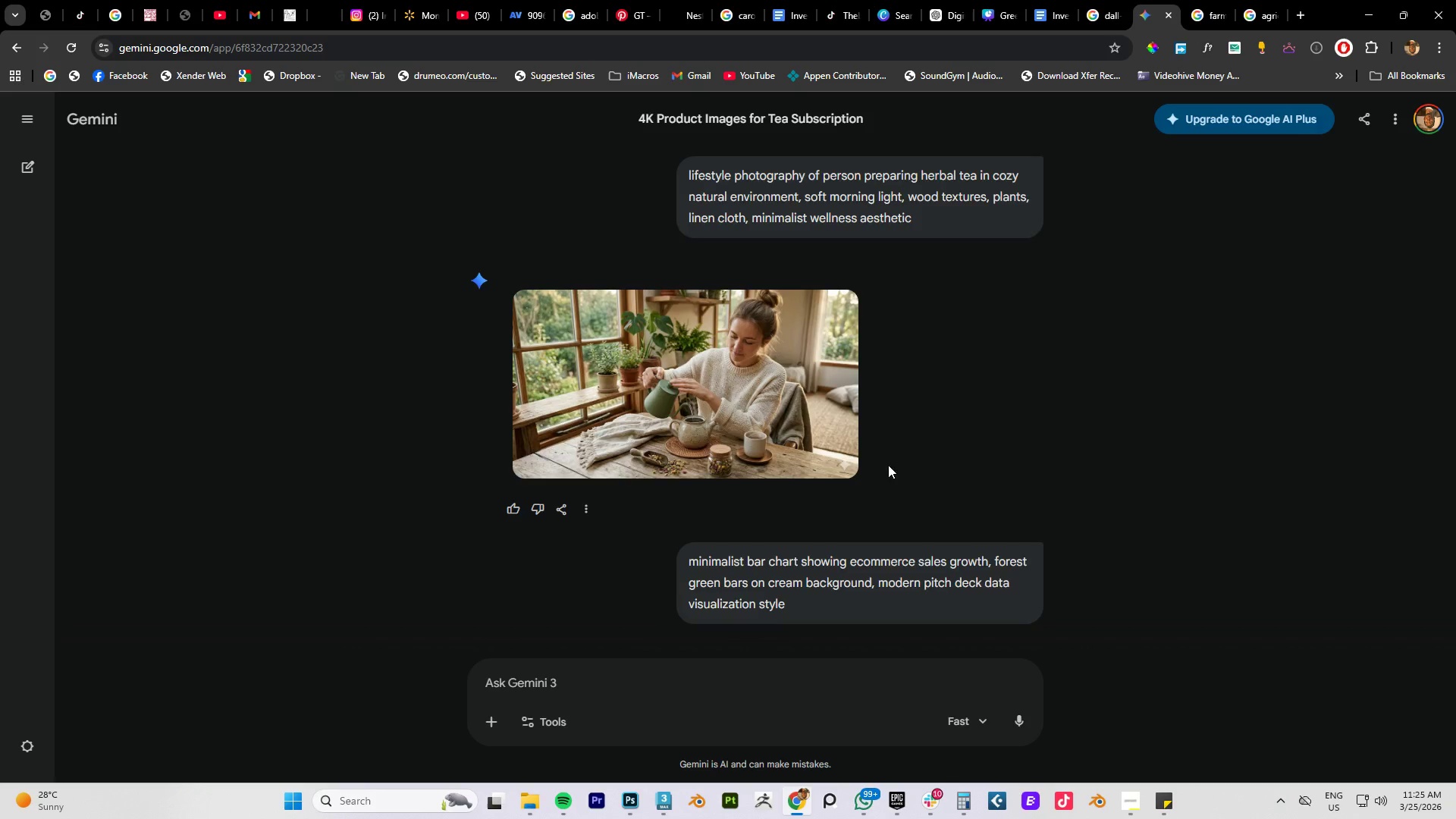 
scroll: coordinate [858, 463], scroll_direction: down, amount: 10.0
 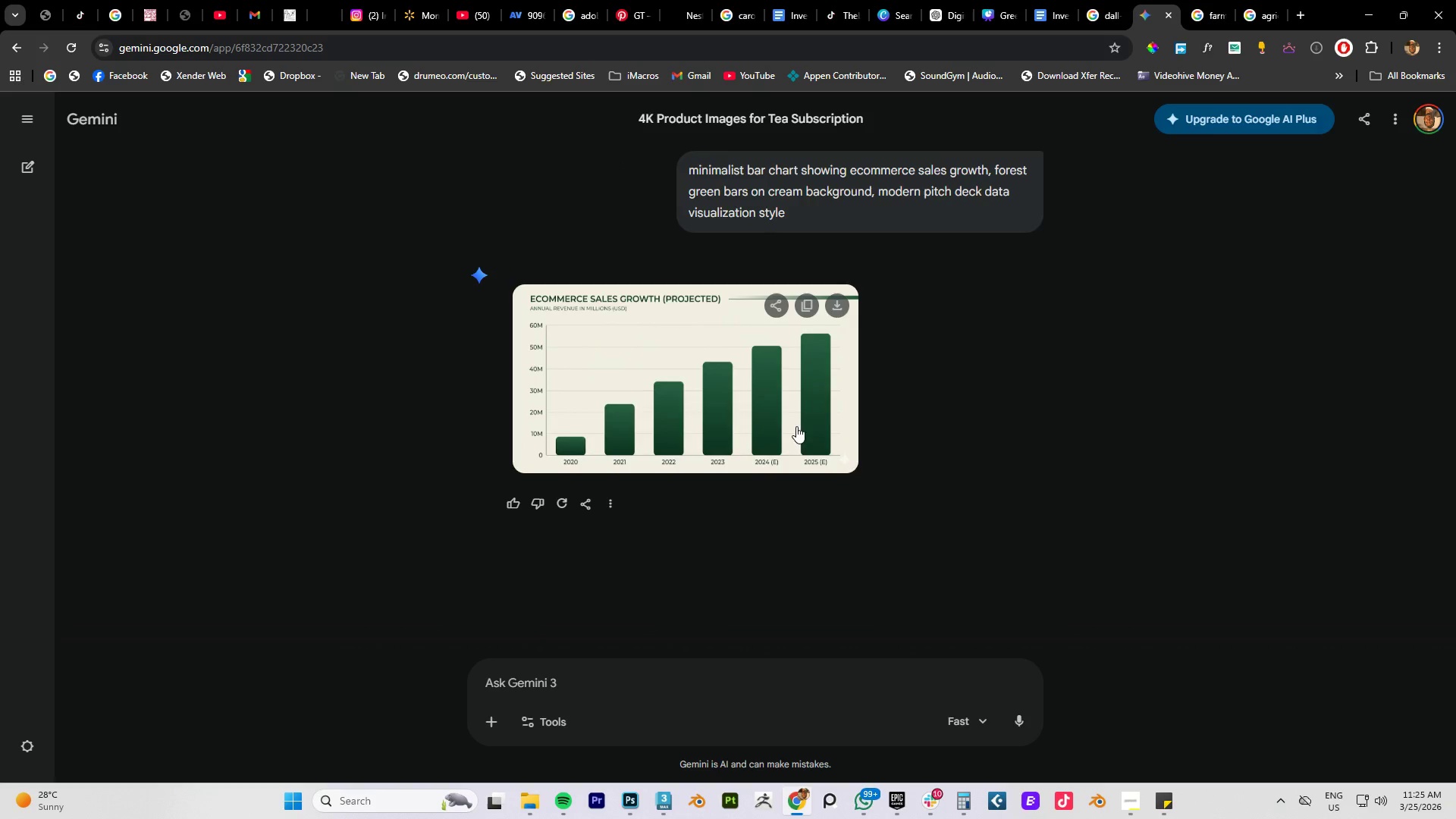 
right_click([775, 410])
 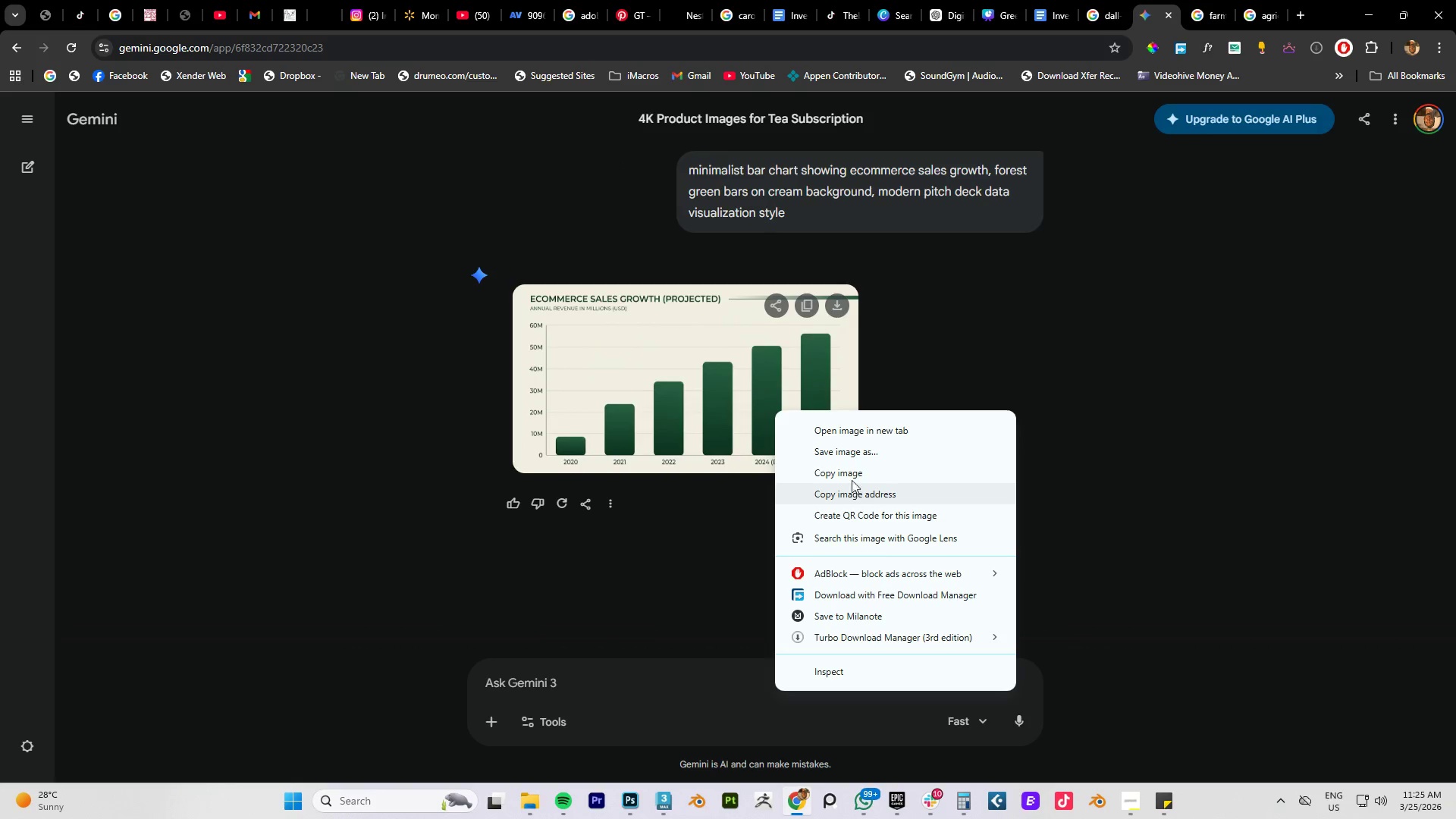 
left_click([850, 475])
 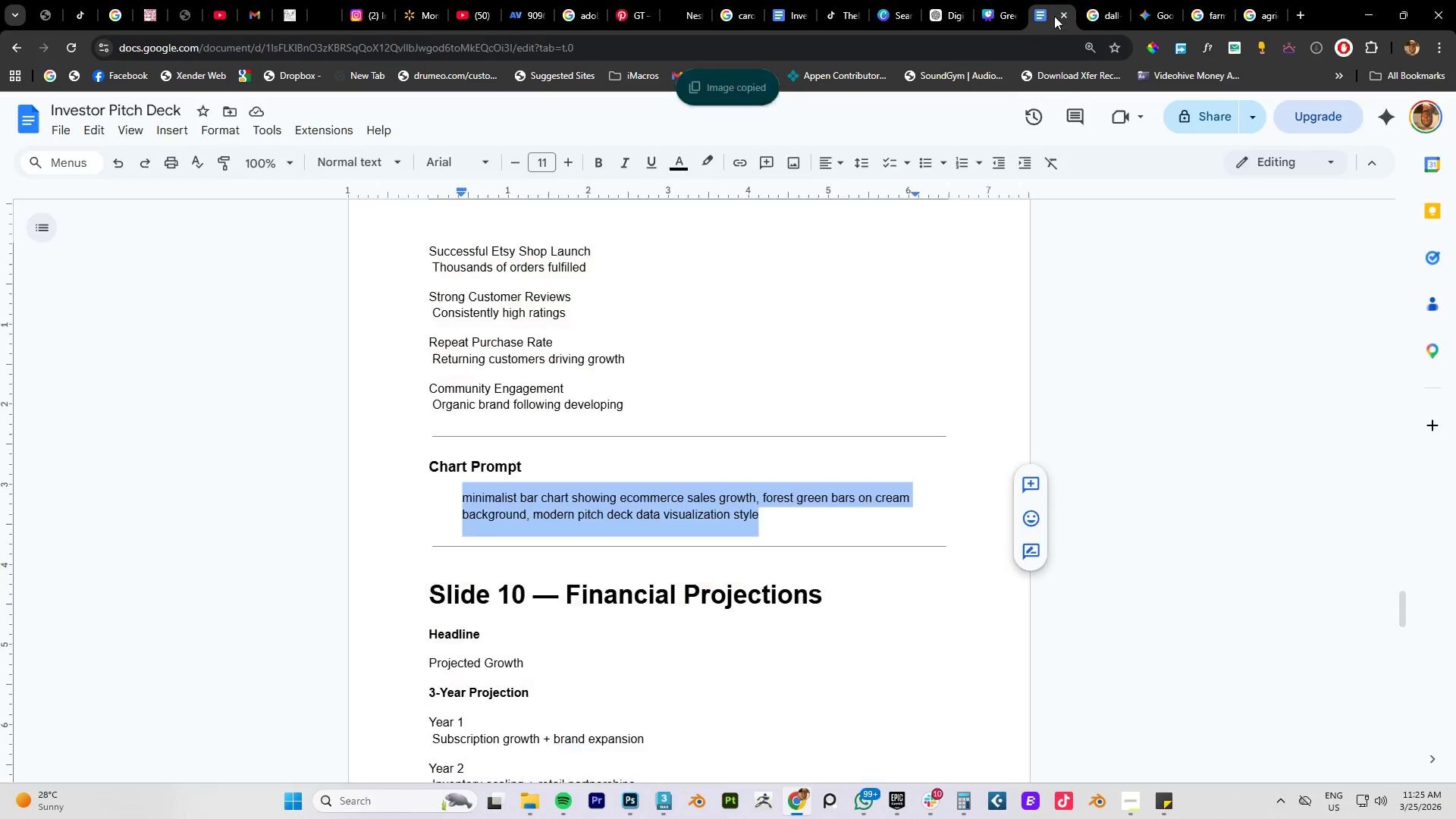 
double_click([996, 16])
 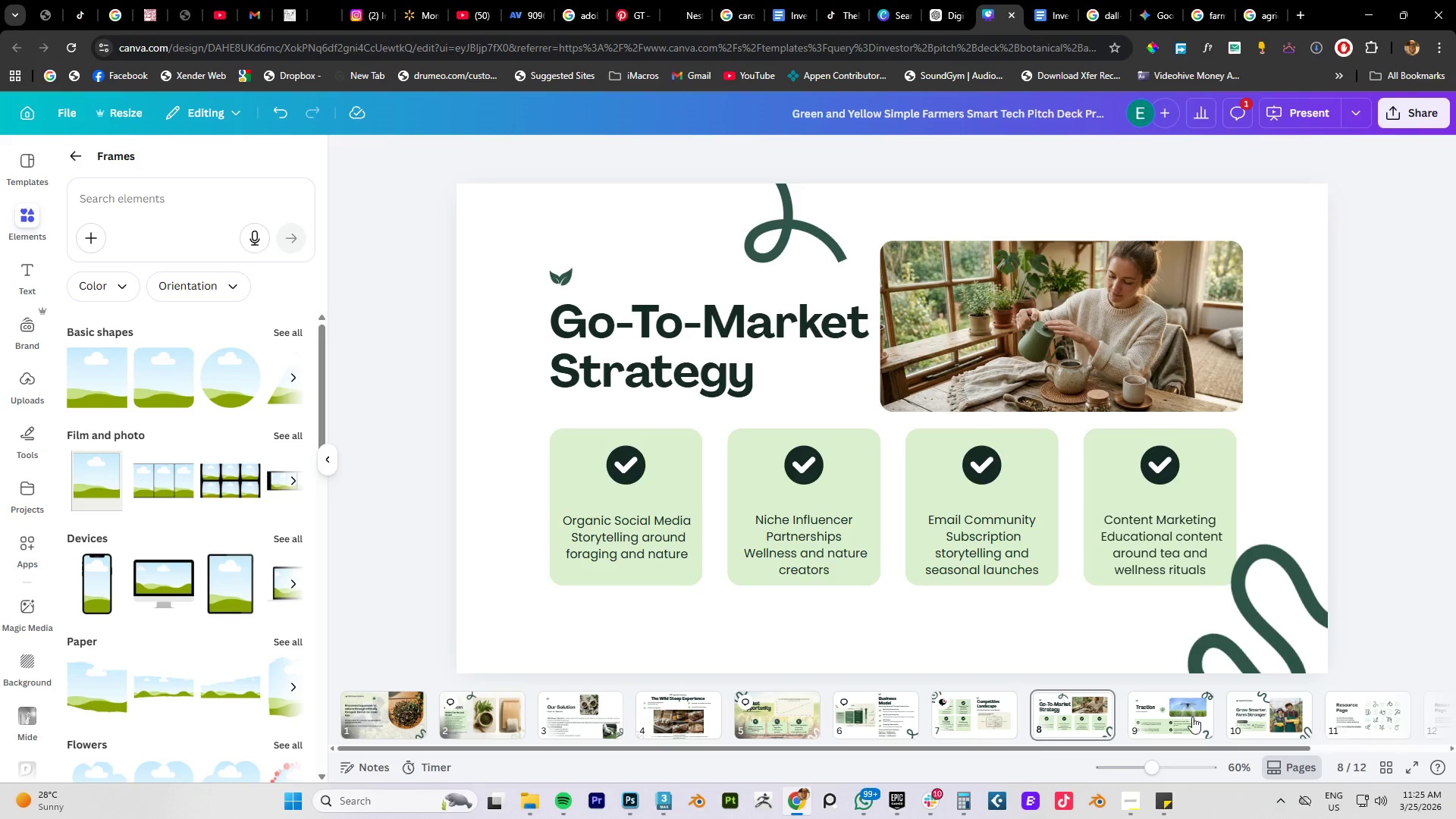 
left_click([1153, 725])
 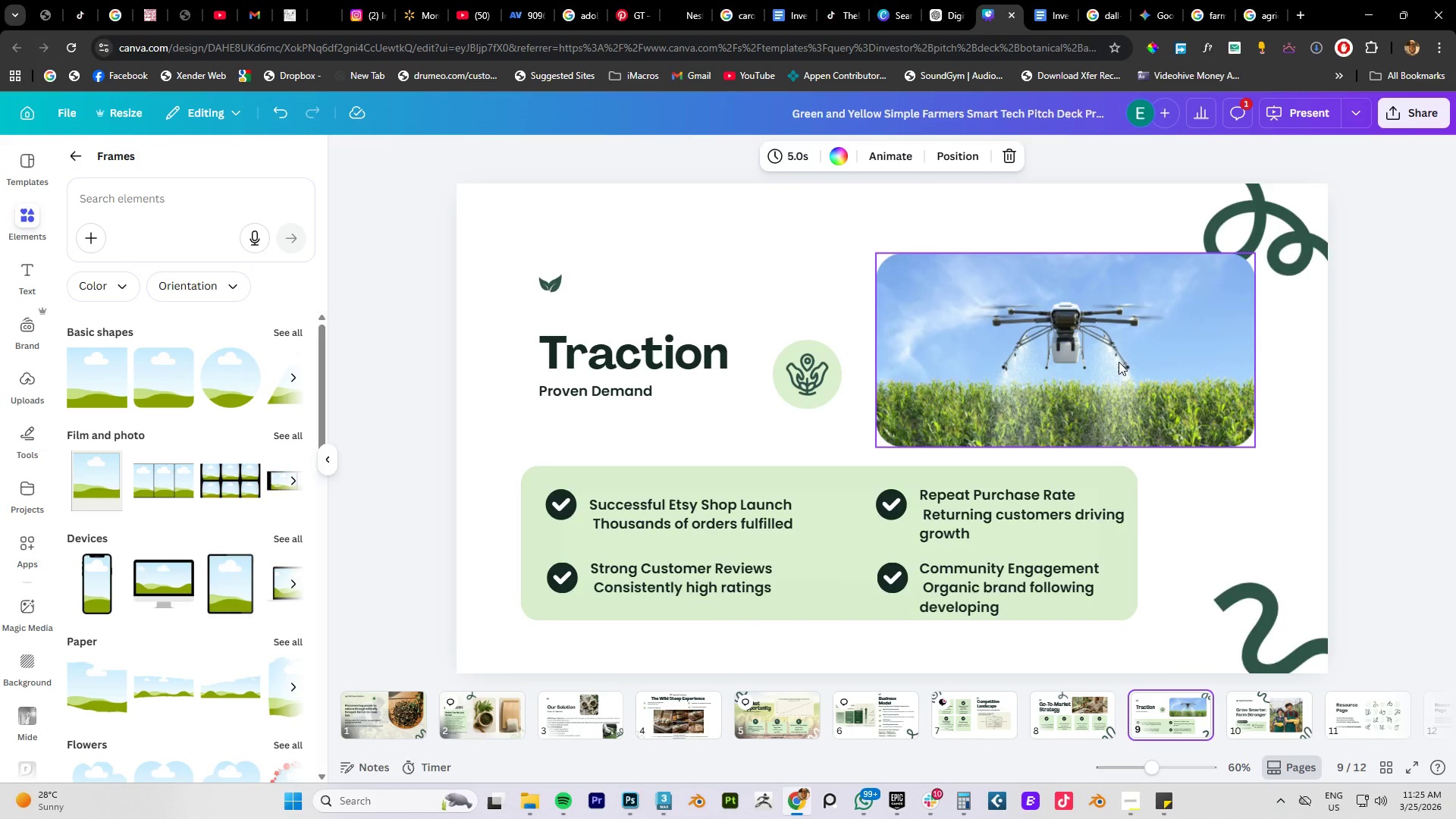 
double_click([1080, 358])
 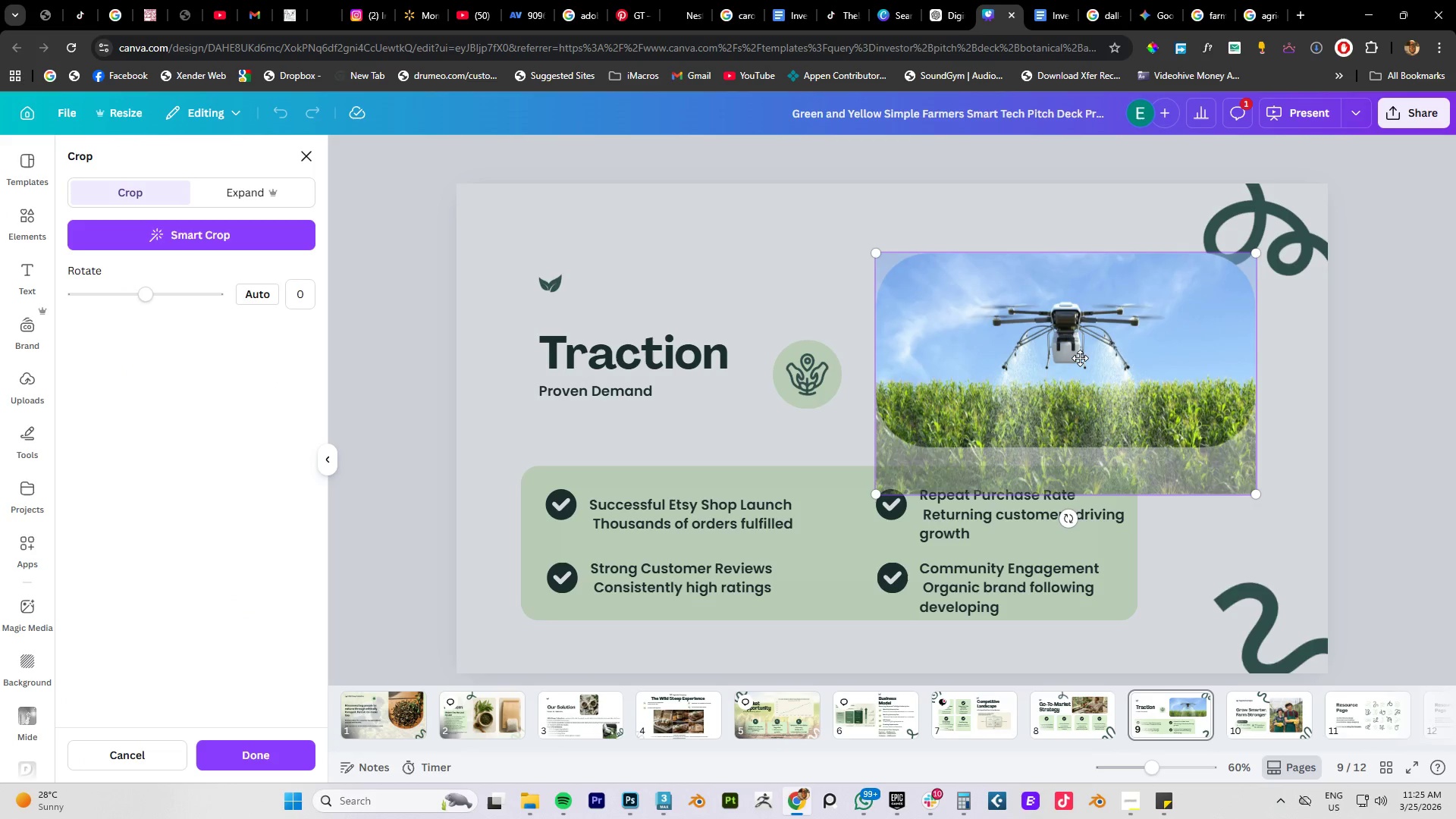 
key(Delete)
 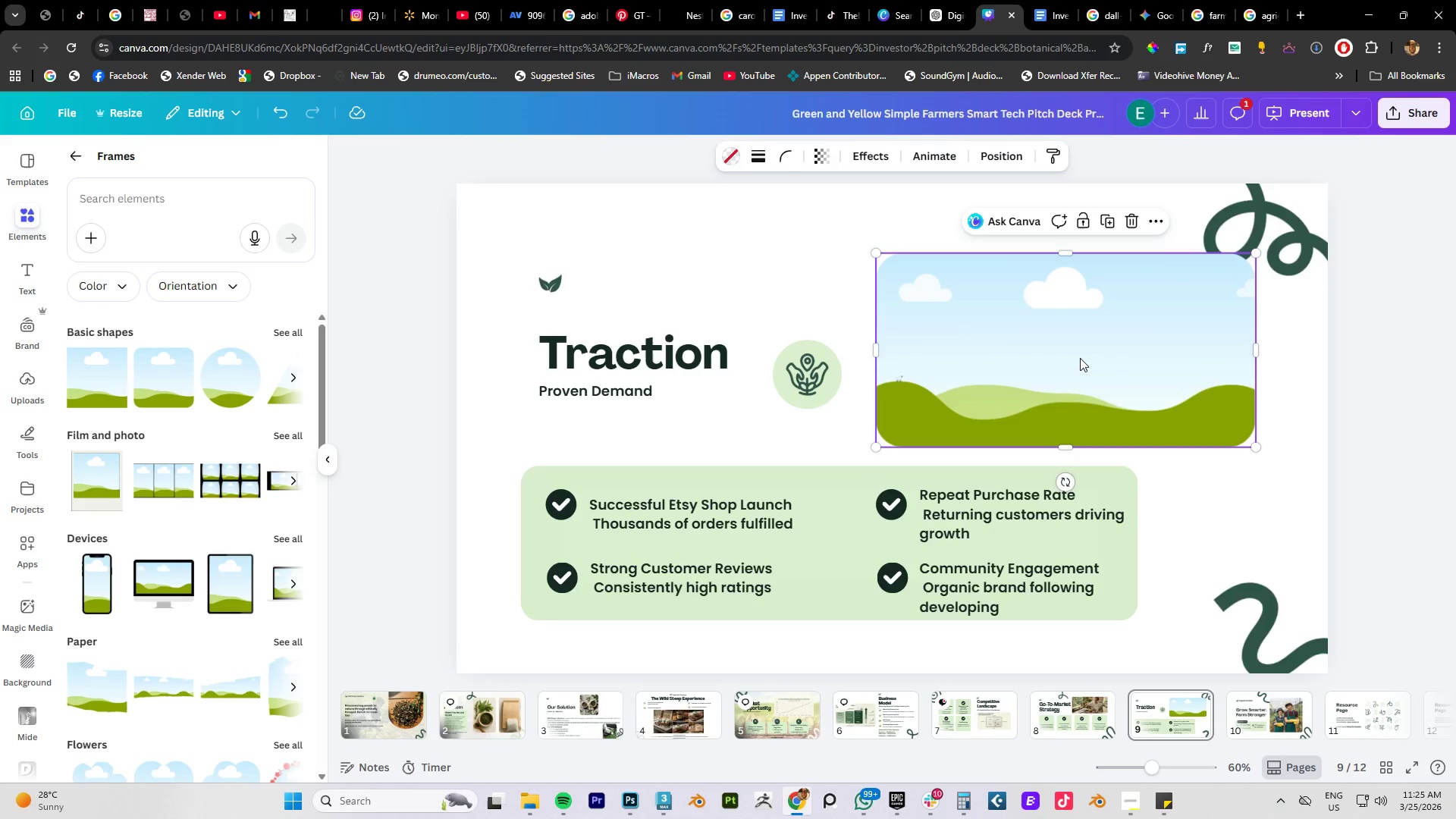 
key(Control+V)
 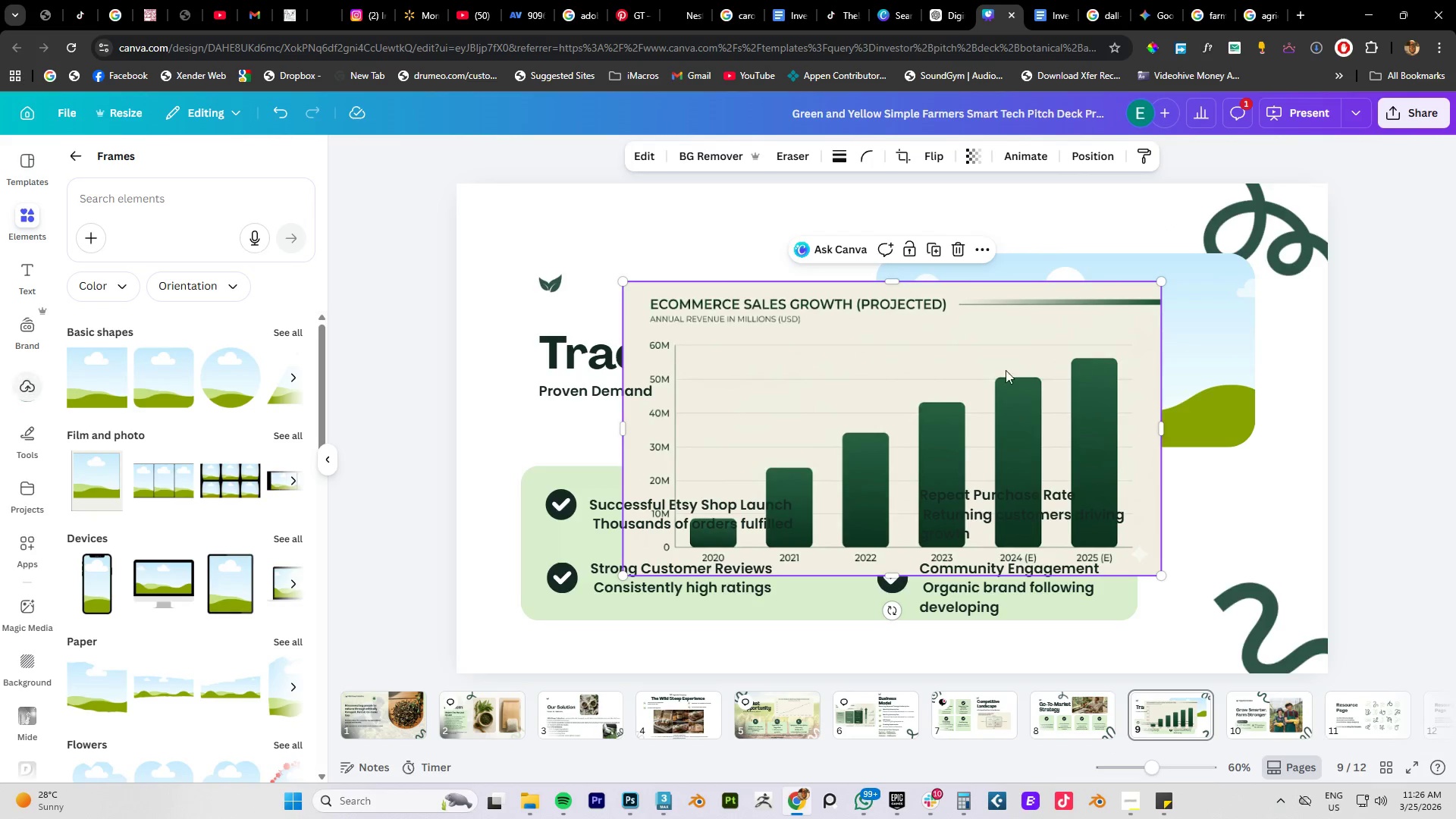 
left_click_drag(start_coordinate=[952, 405], to_coordinate=[1094, 353])
 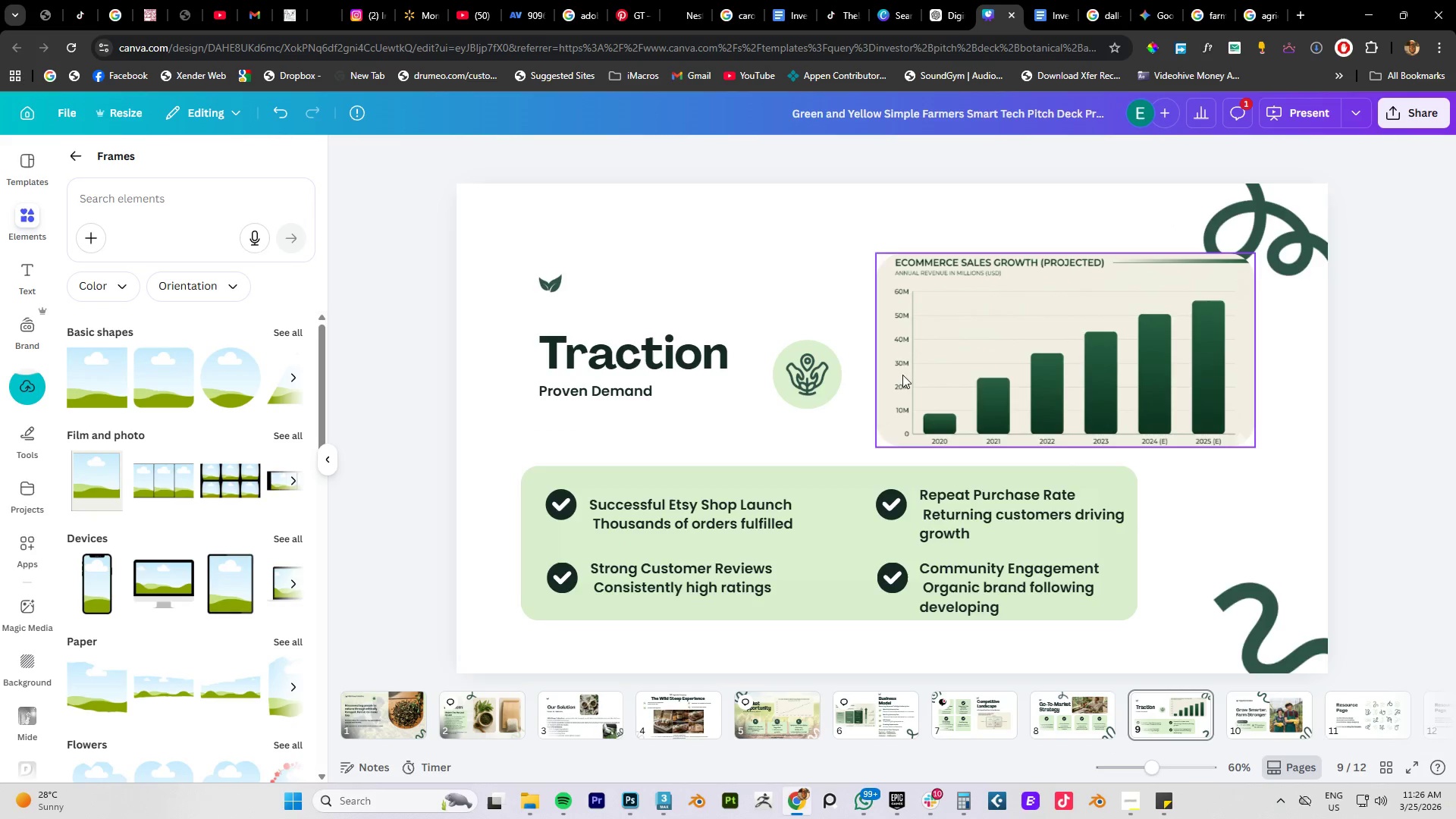 
left_click([806, 378])
 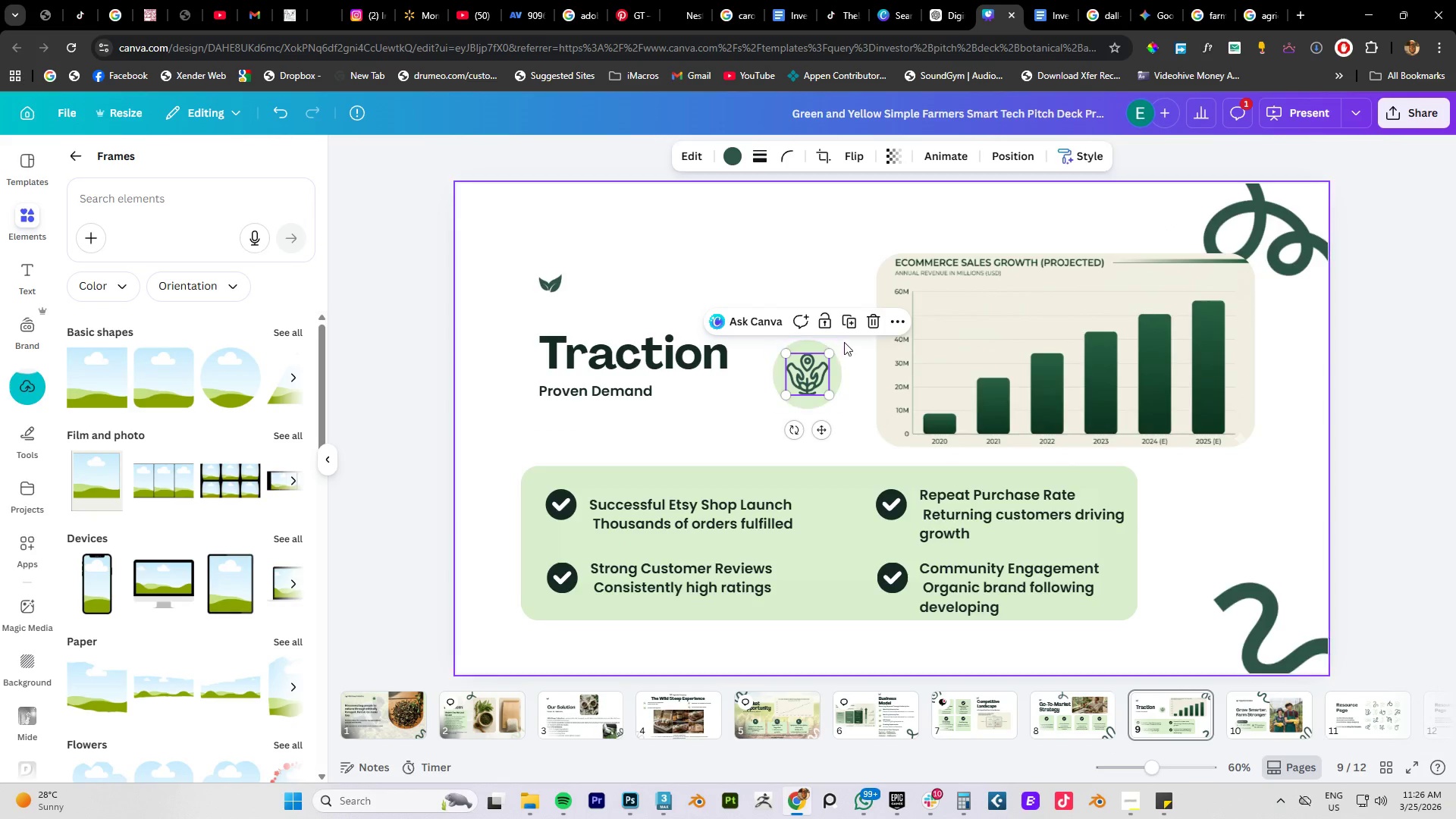 
left_click_drag(start_coordinate=[828, 265], to_coordinate=[792, 415])
 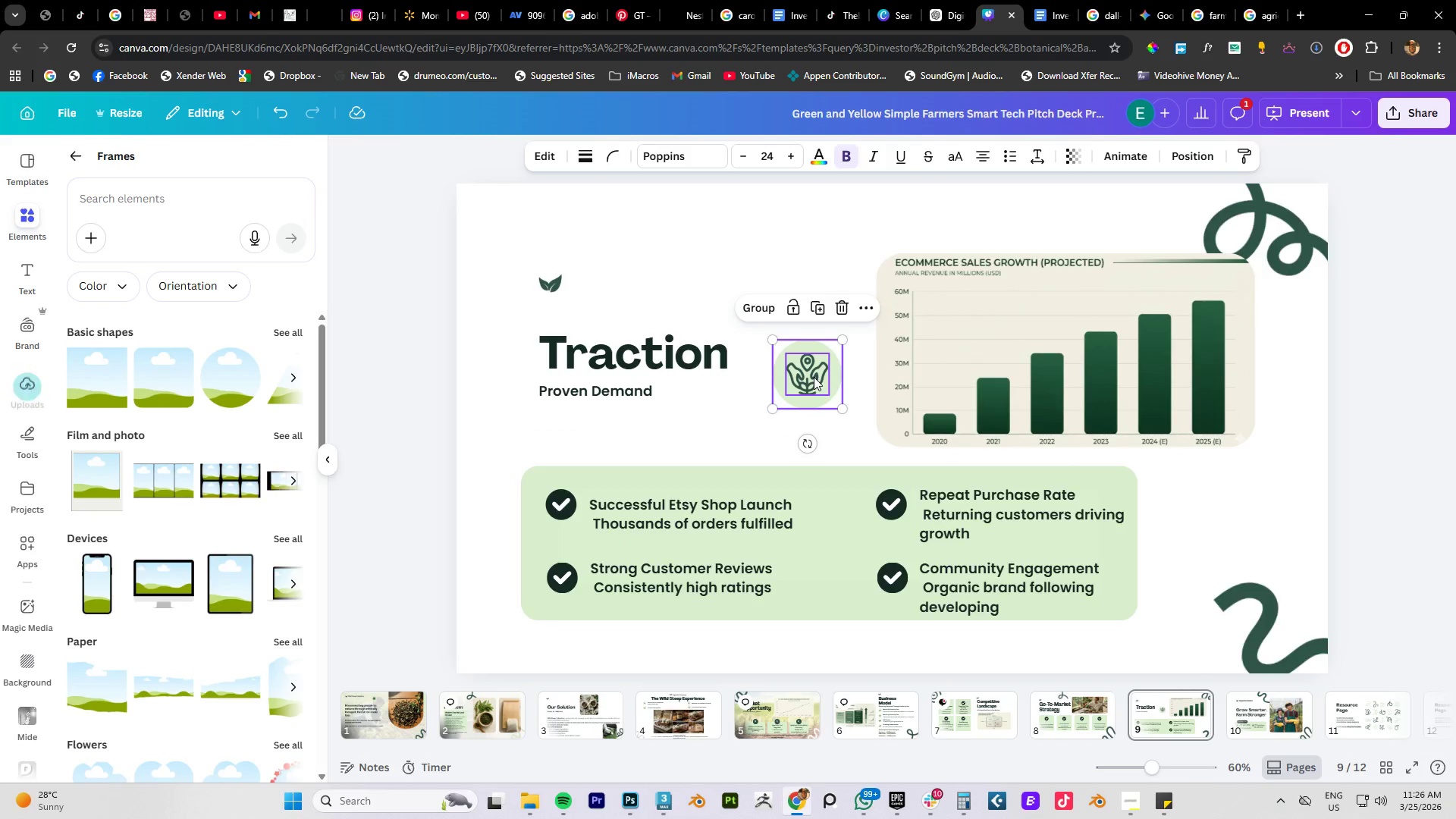 
left_click_drag(start_coordinate=[814, 377], to_coordinate=[814, 369])
 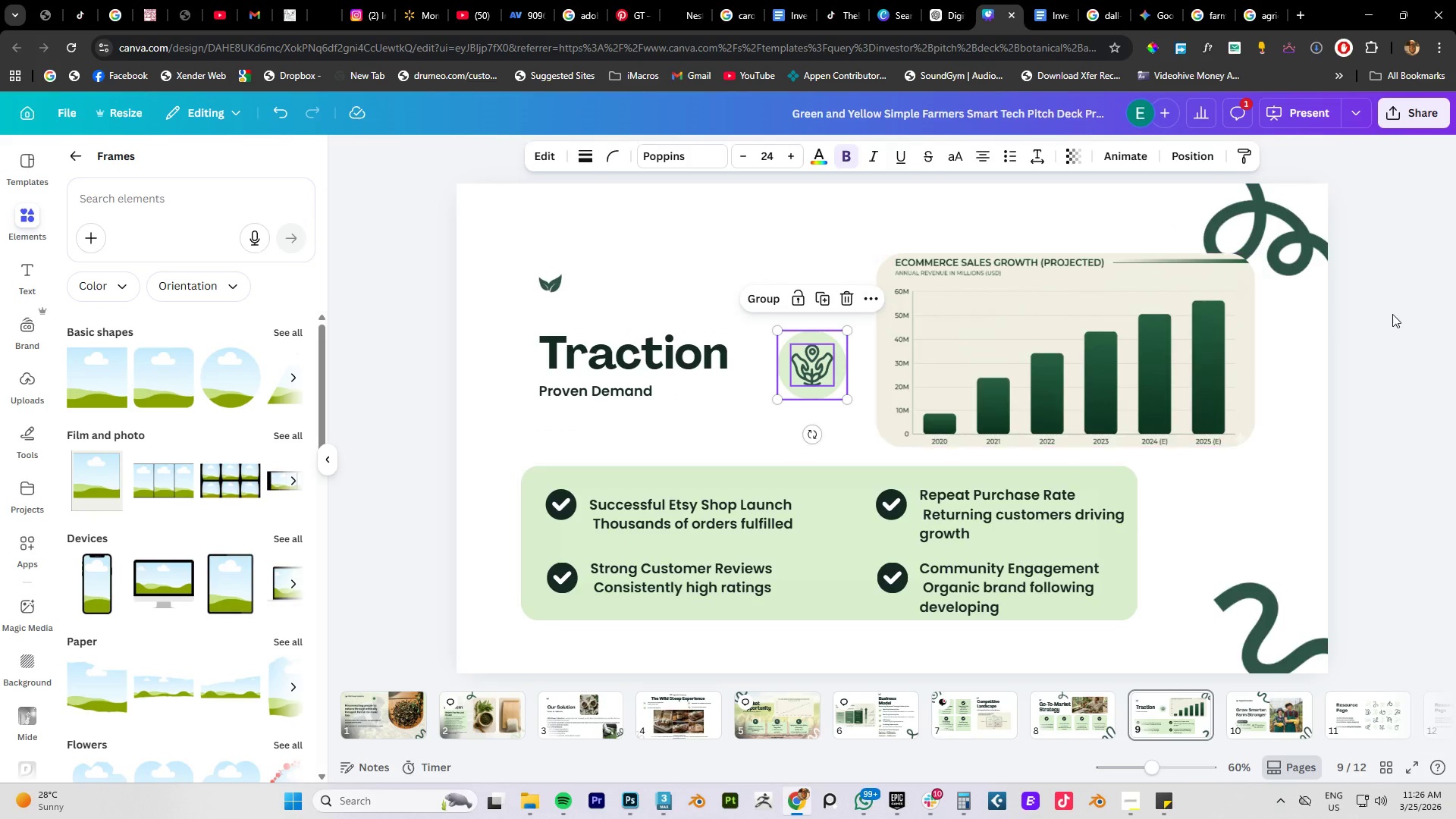 
left_click([1392, 314])
 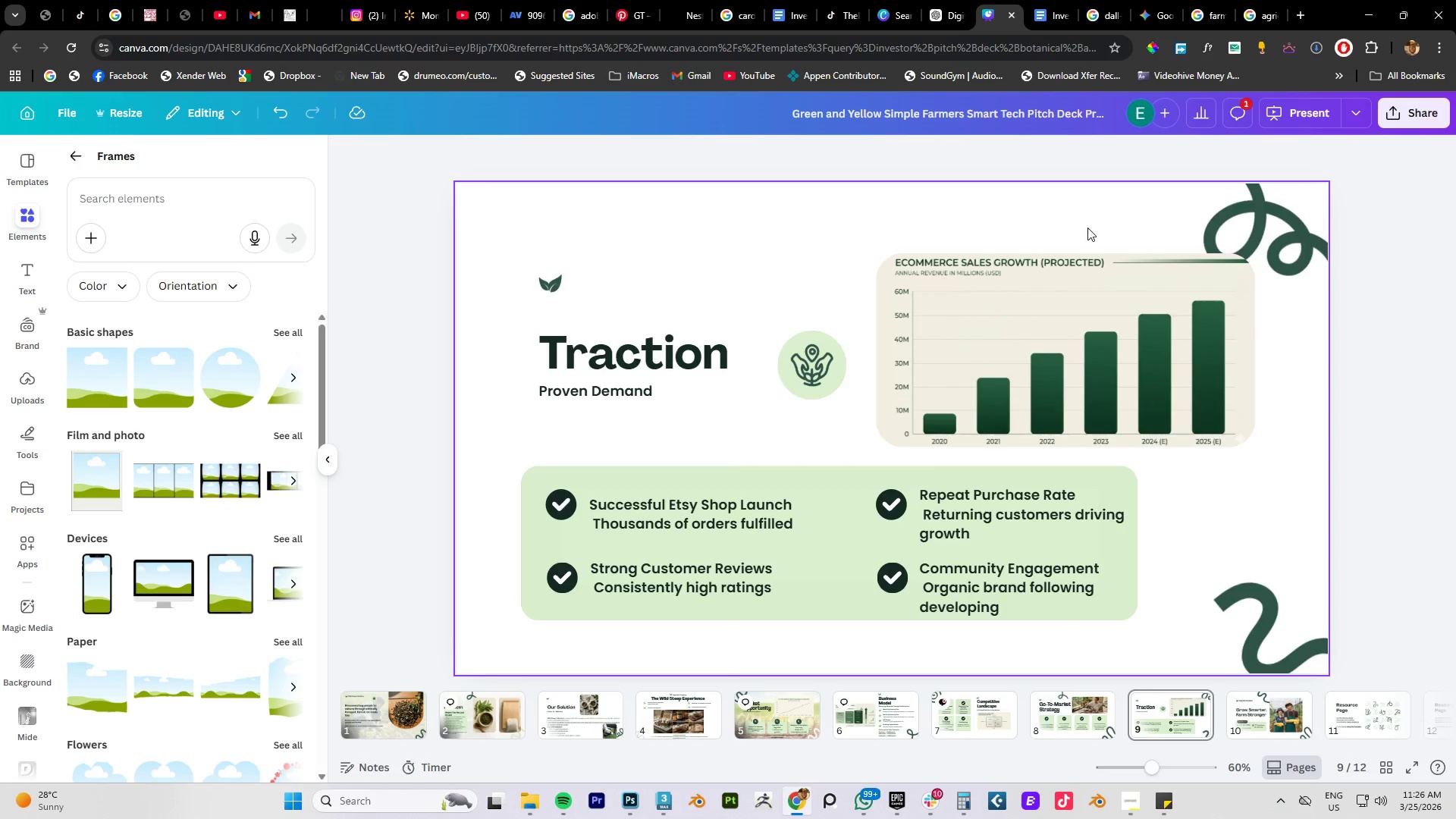 
left_click([1385, 228])
 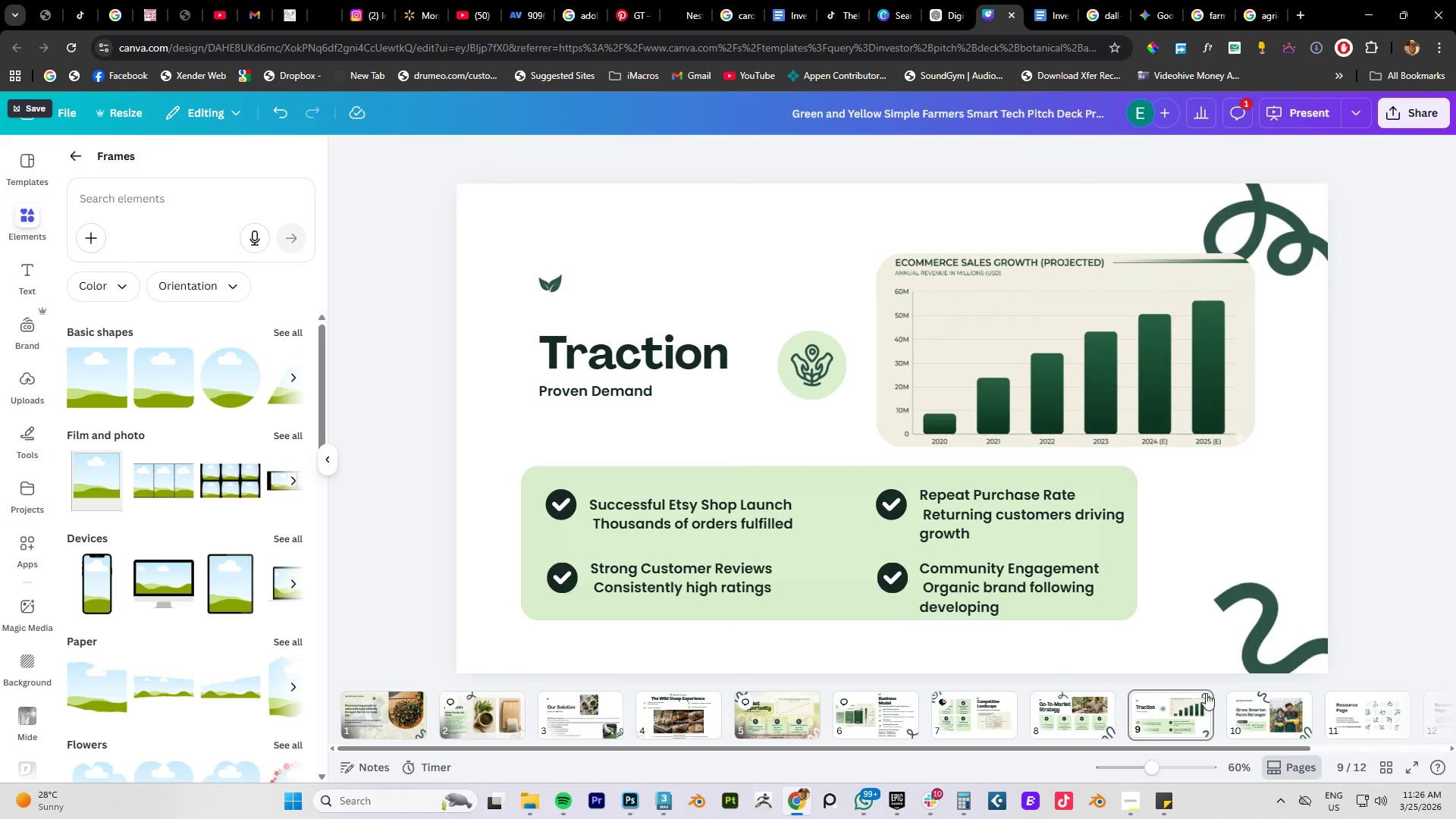 
left_click([1256, 714])
 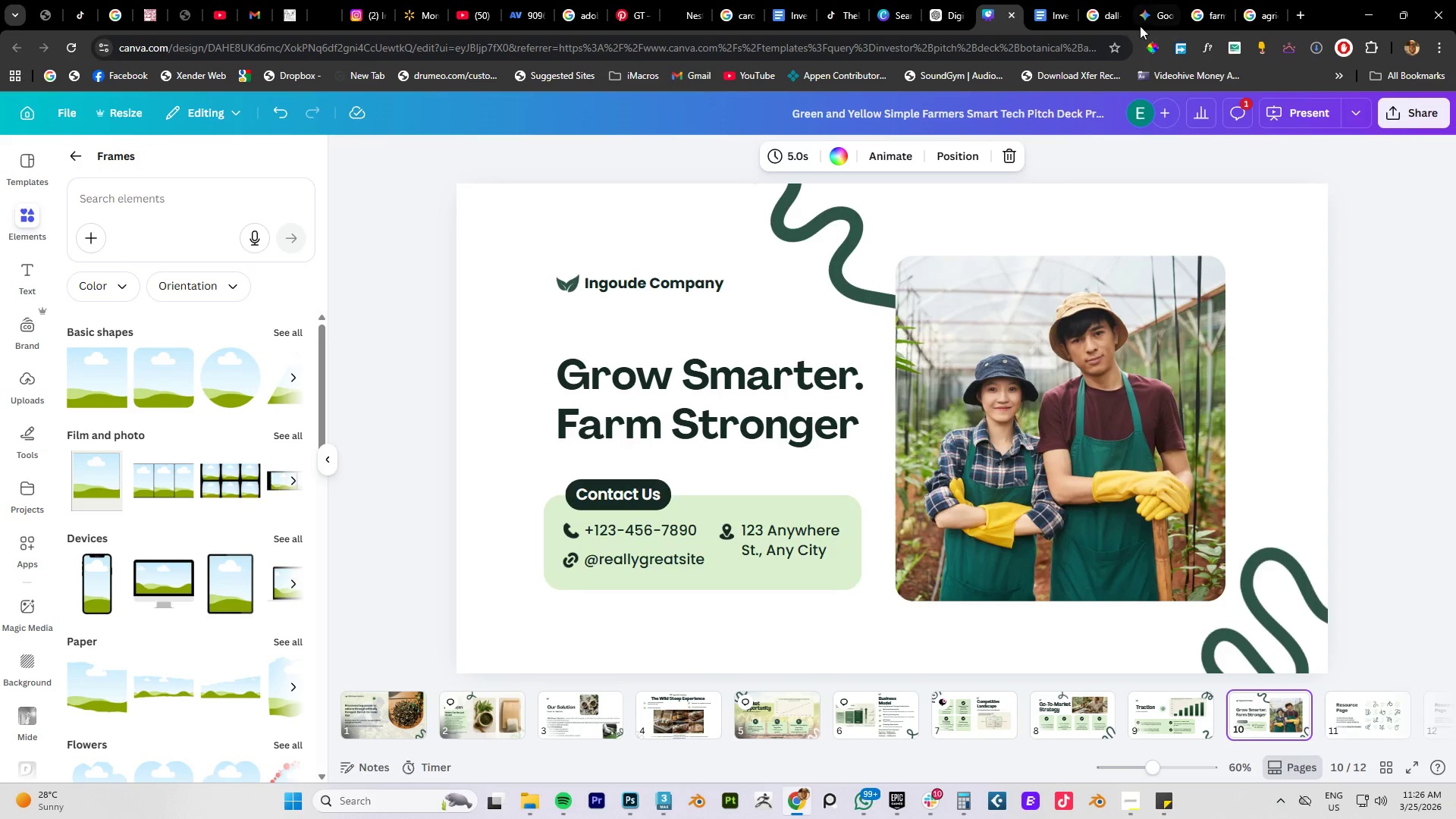 
left_click([1048, 14])
 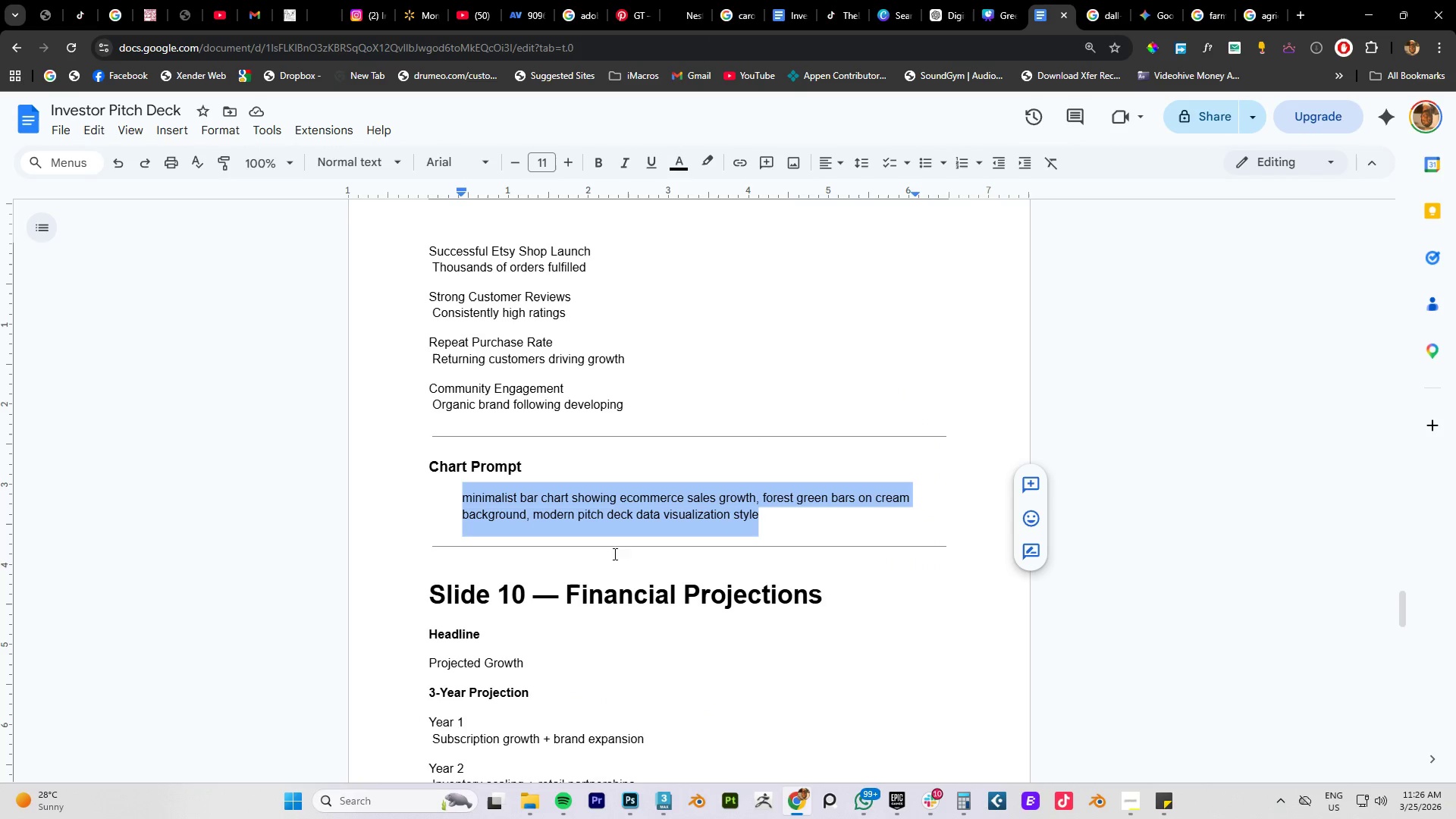 
scroll: coordinate [657, 559], scroll_direction: down, amount: 9.0
 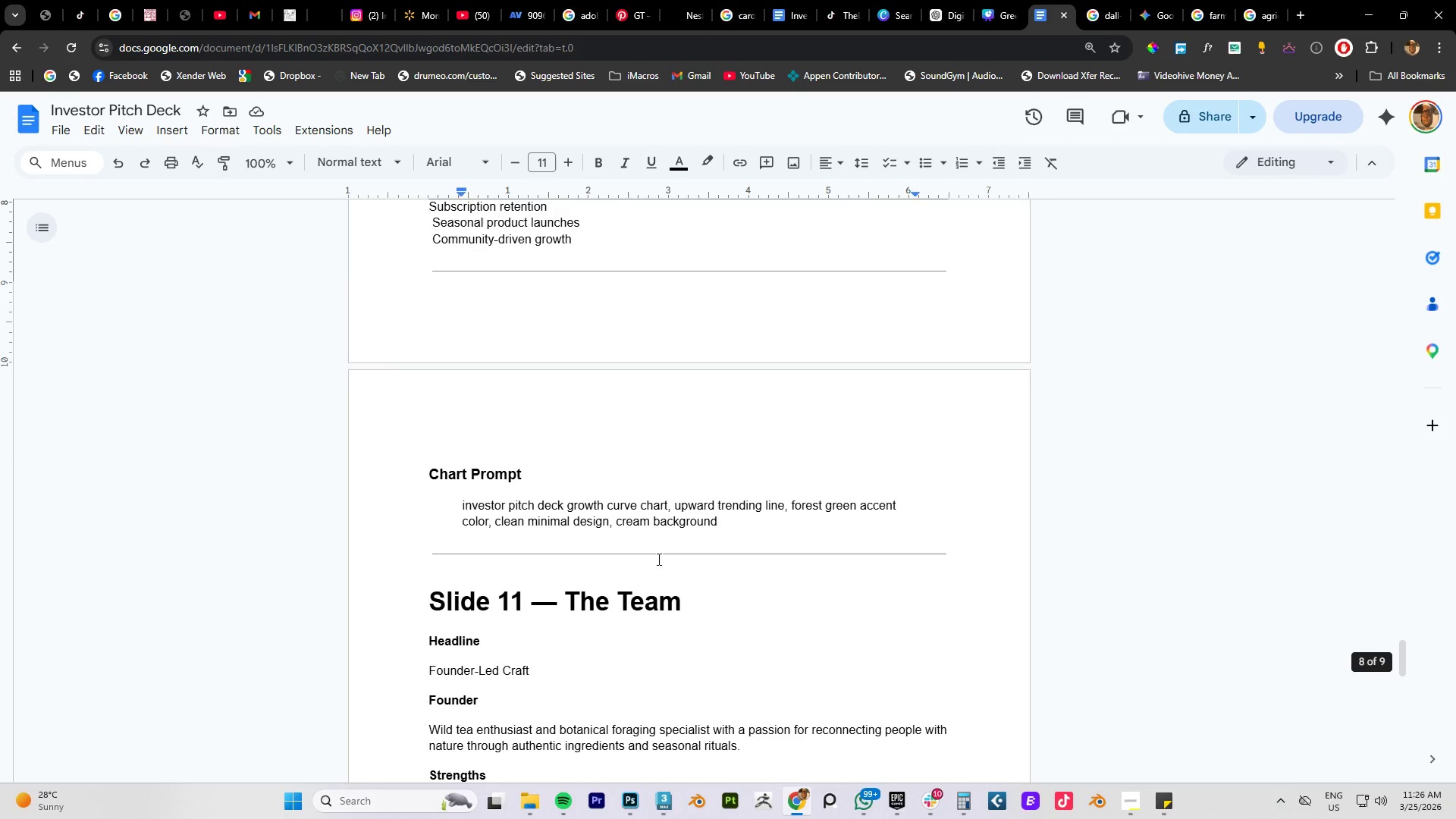 
scroll: coordinate [657, 558], scroll_direction: up, amount: 9.0
 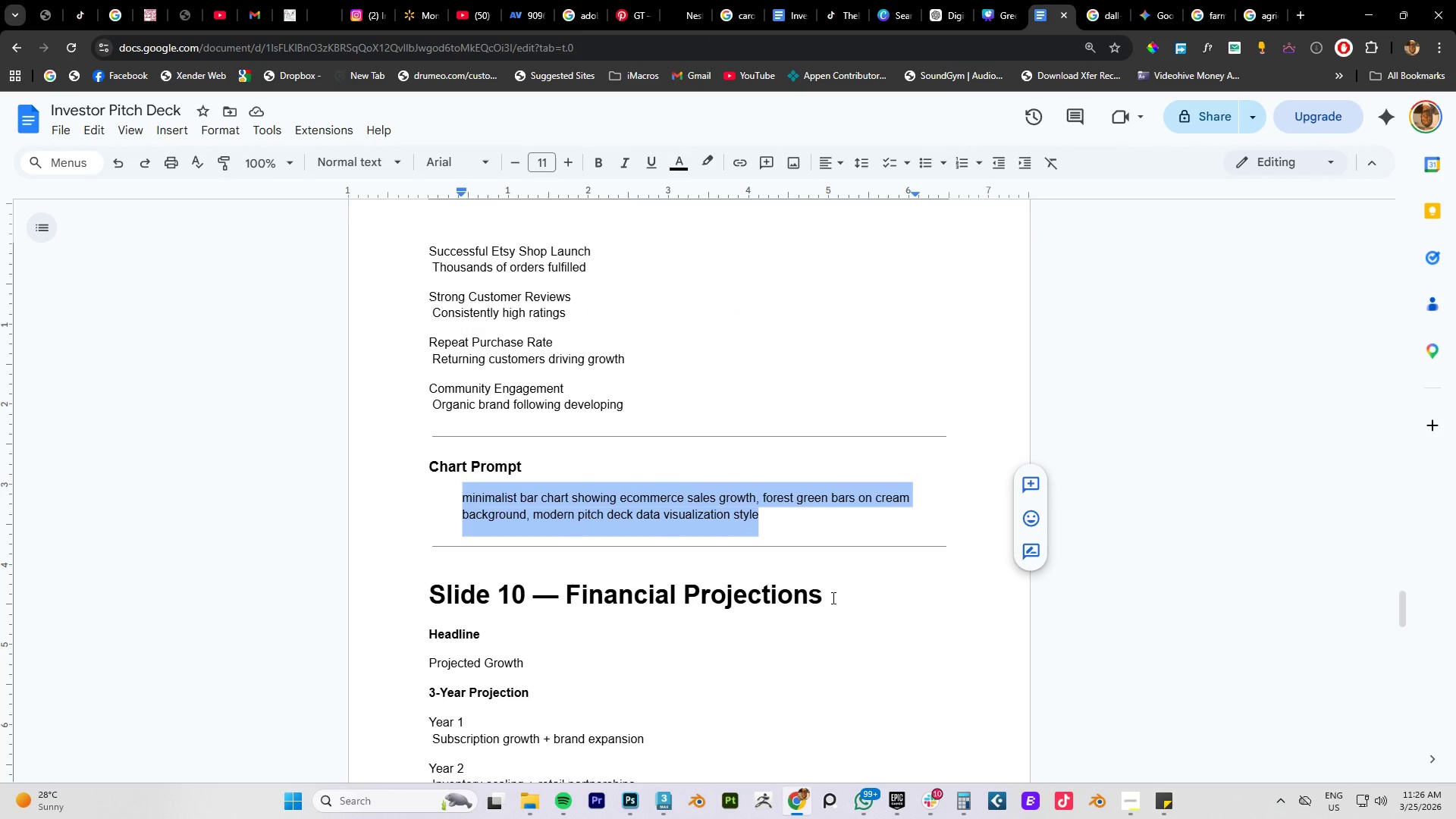 
left_click_drag(start_coordinate=[821, 593], to_coordinate=[565, 598])
 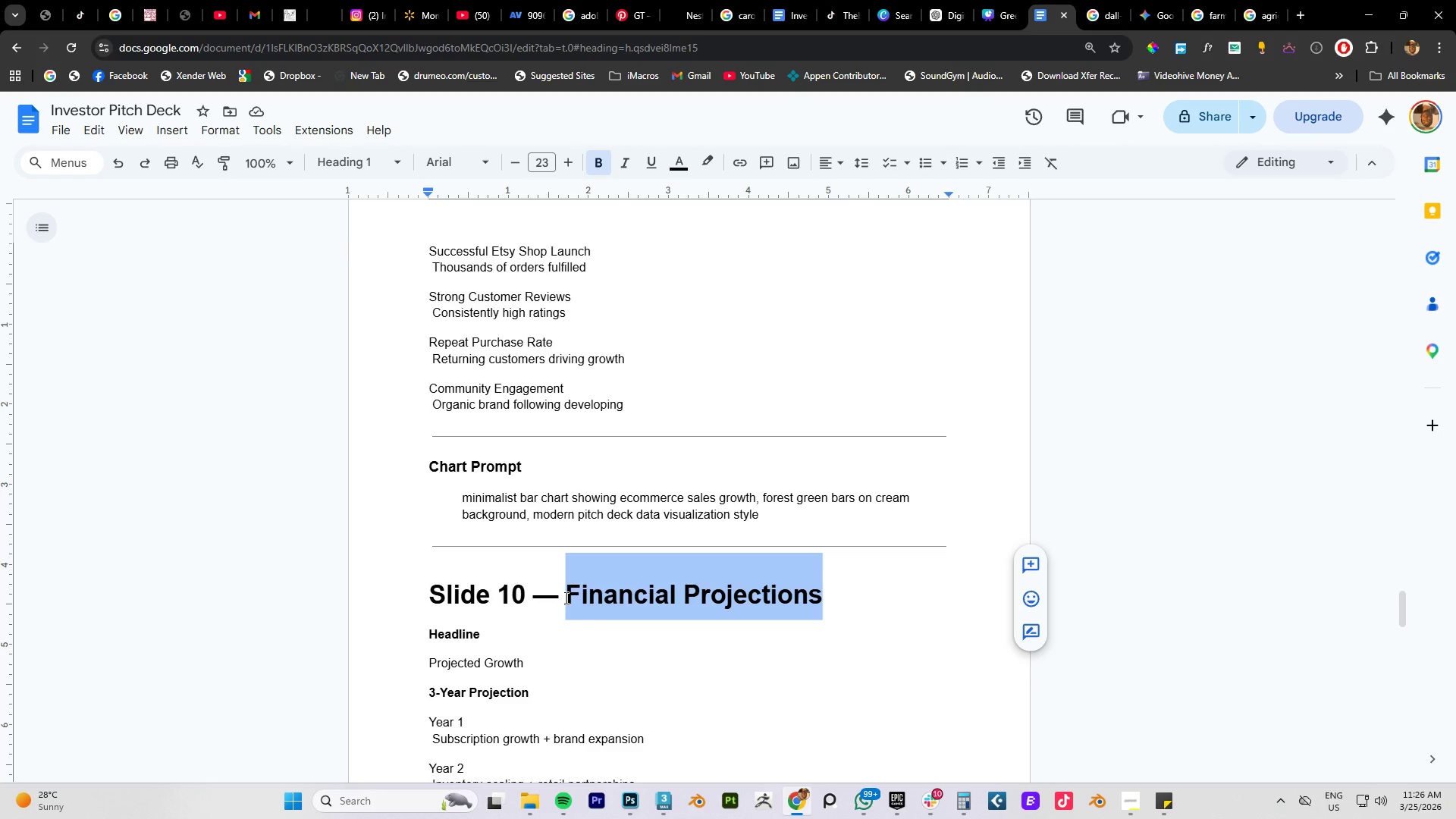 
key(Control+C)
 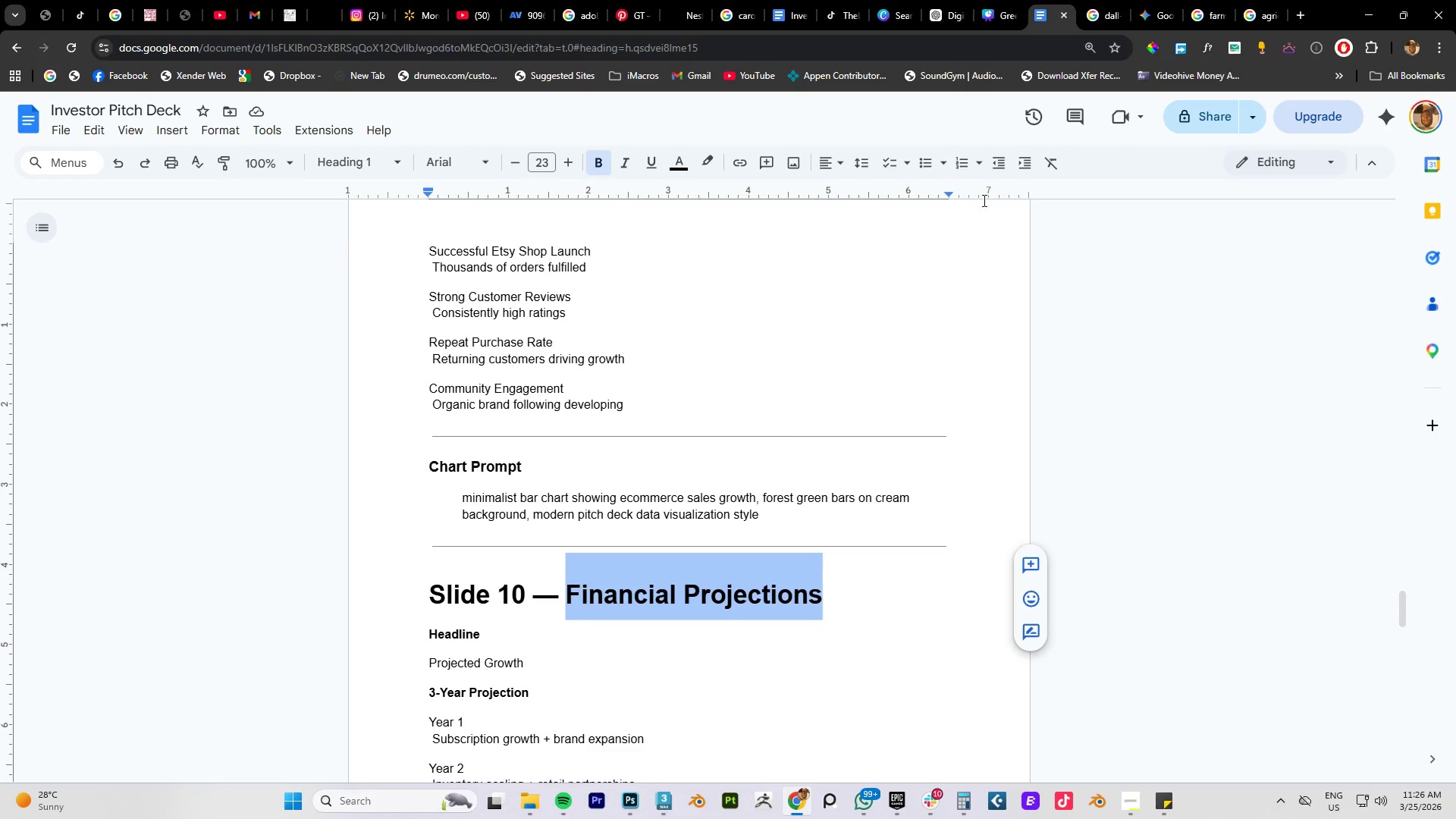 
key(Control+C)
 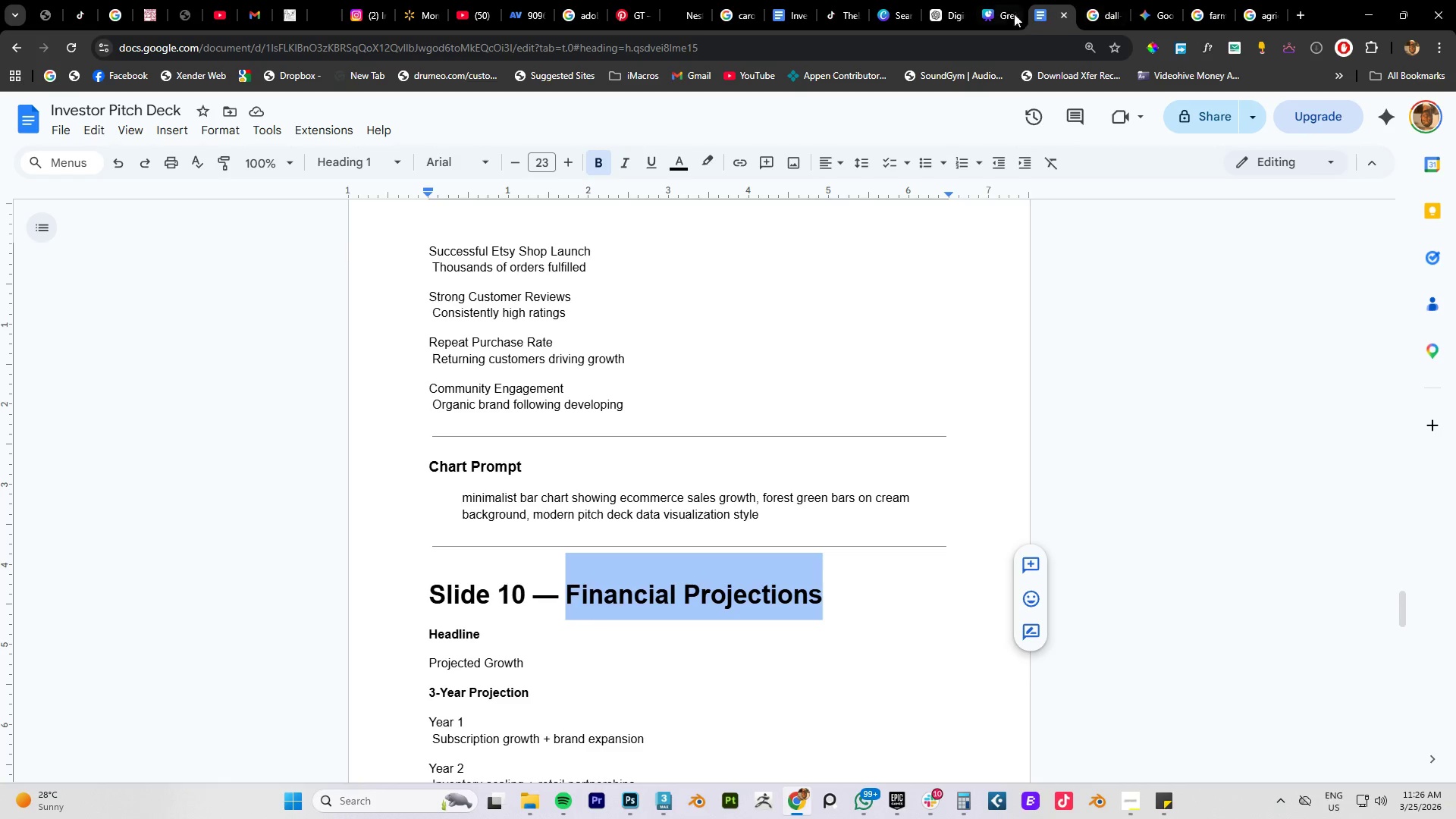 
left_click([995, 14])
 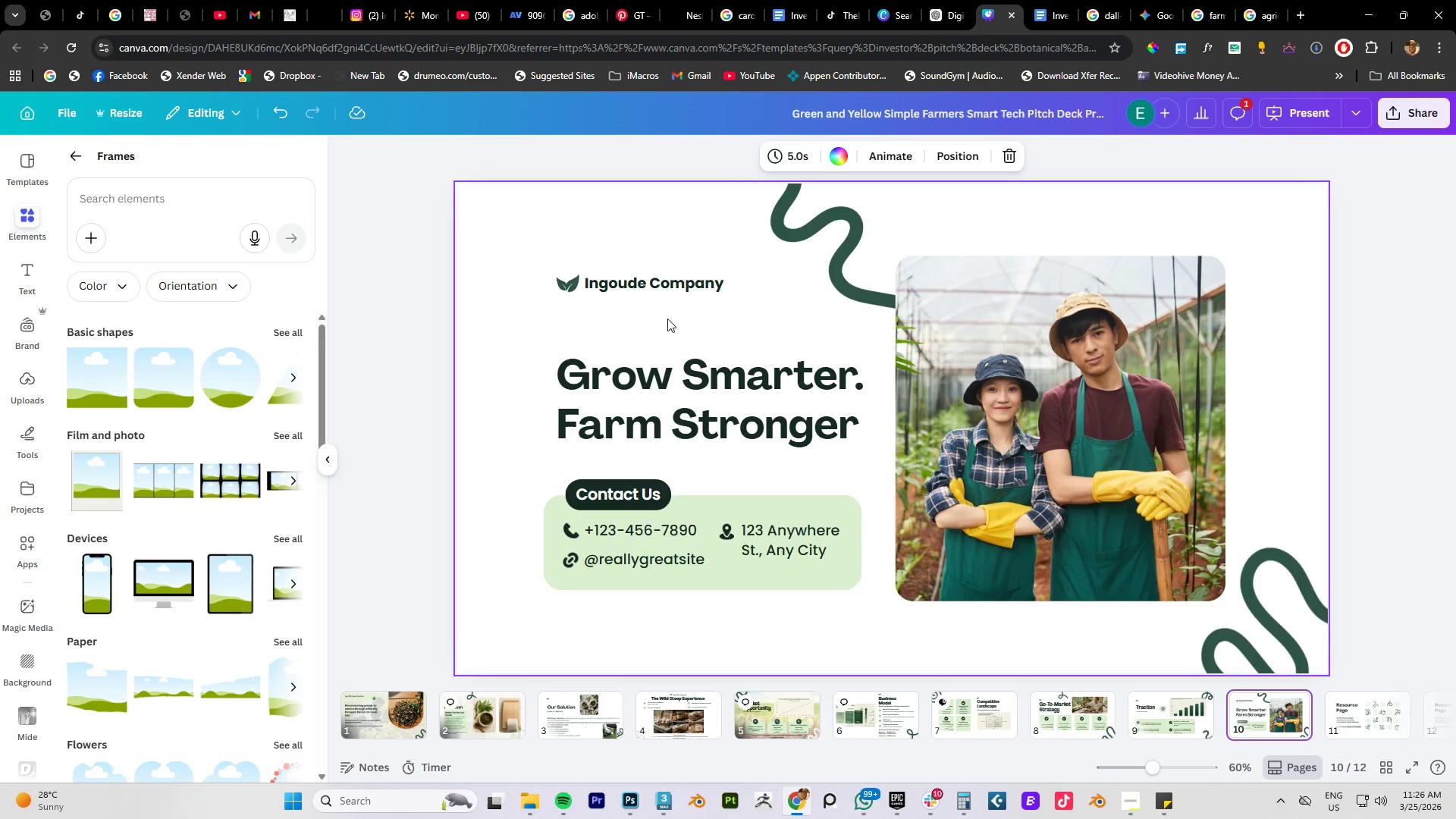 
double_click([685, 384])
 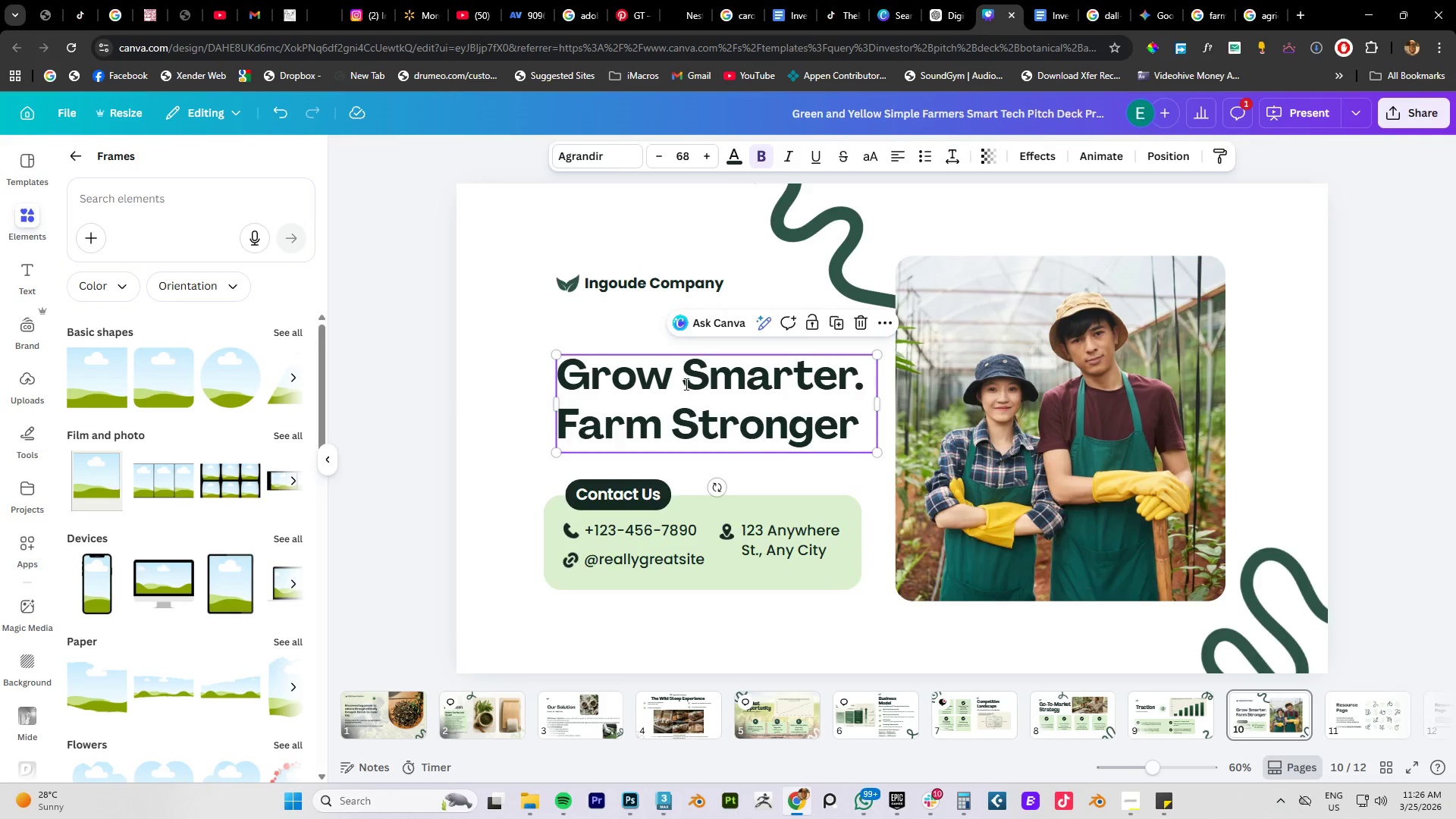 
hold_key(key=ControlLeft, duration=0.5)
 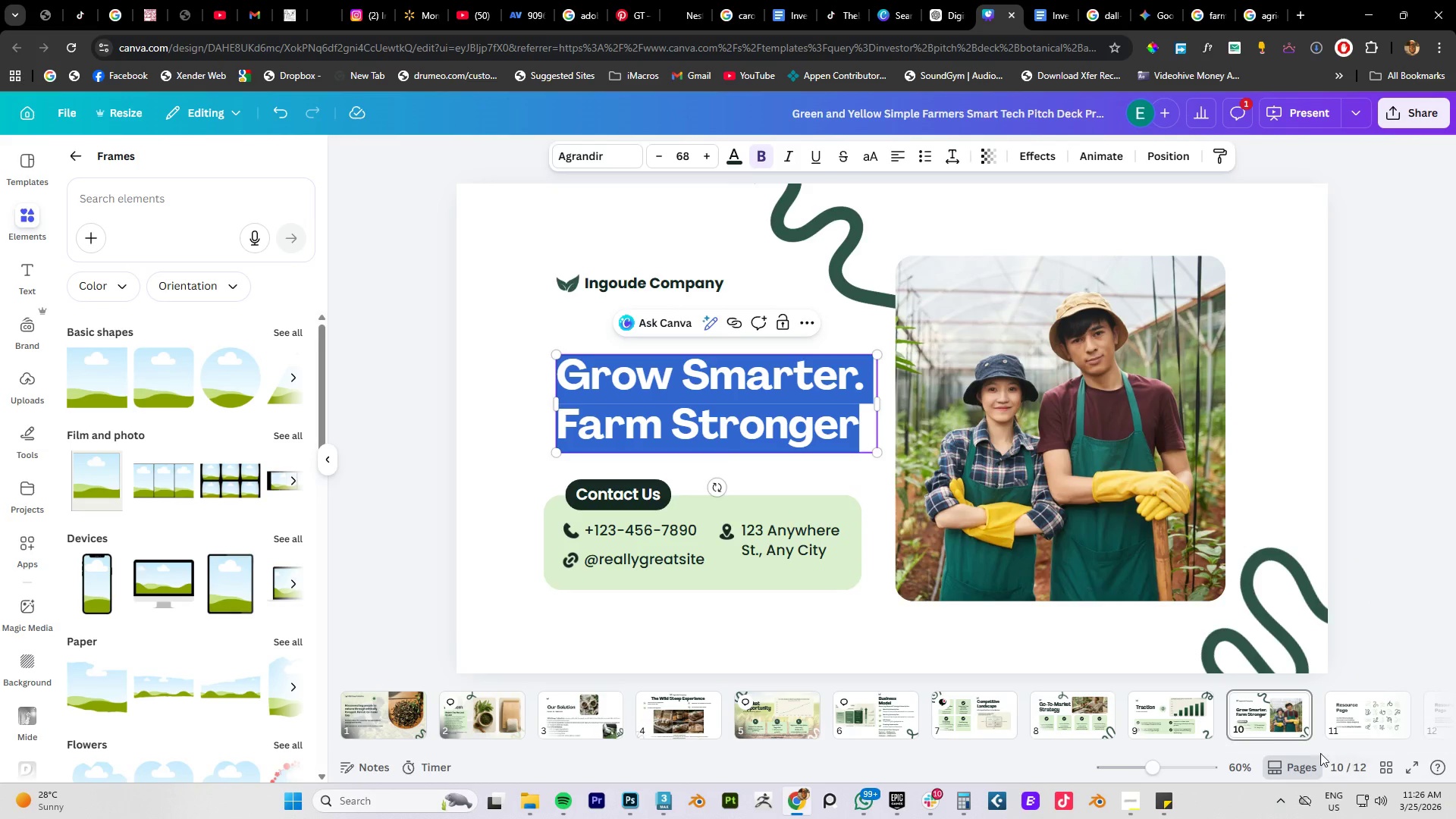 
scroll: coordinate [1392, 704], scroll_direction: up, amount: 3.0
 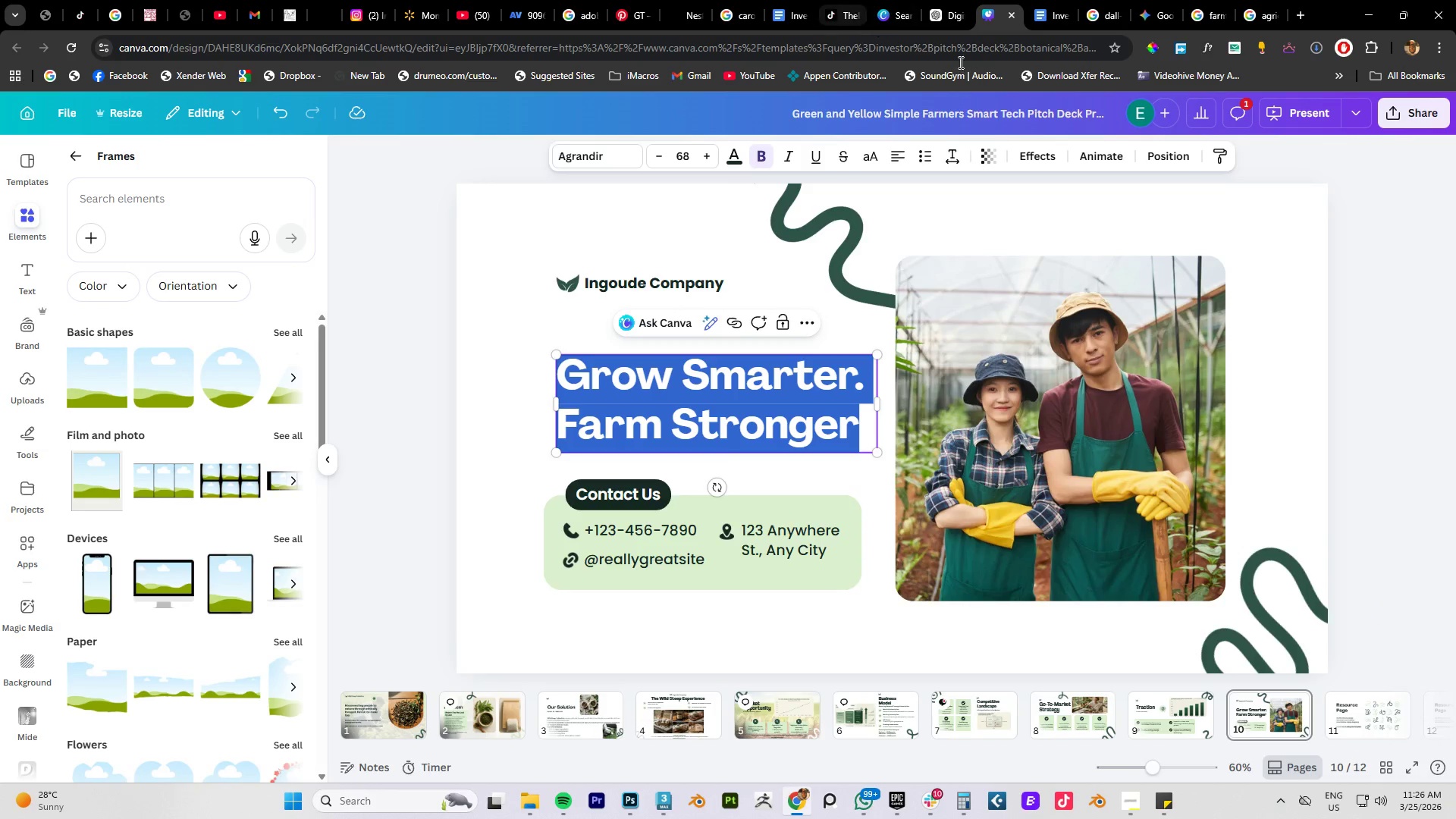 
left_click([892, 11])
 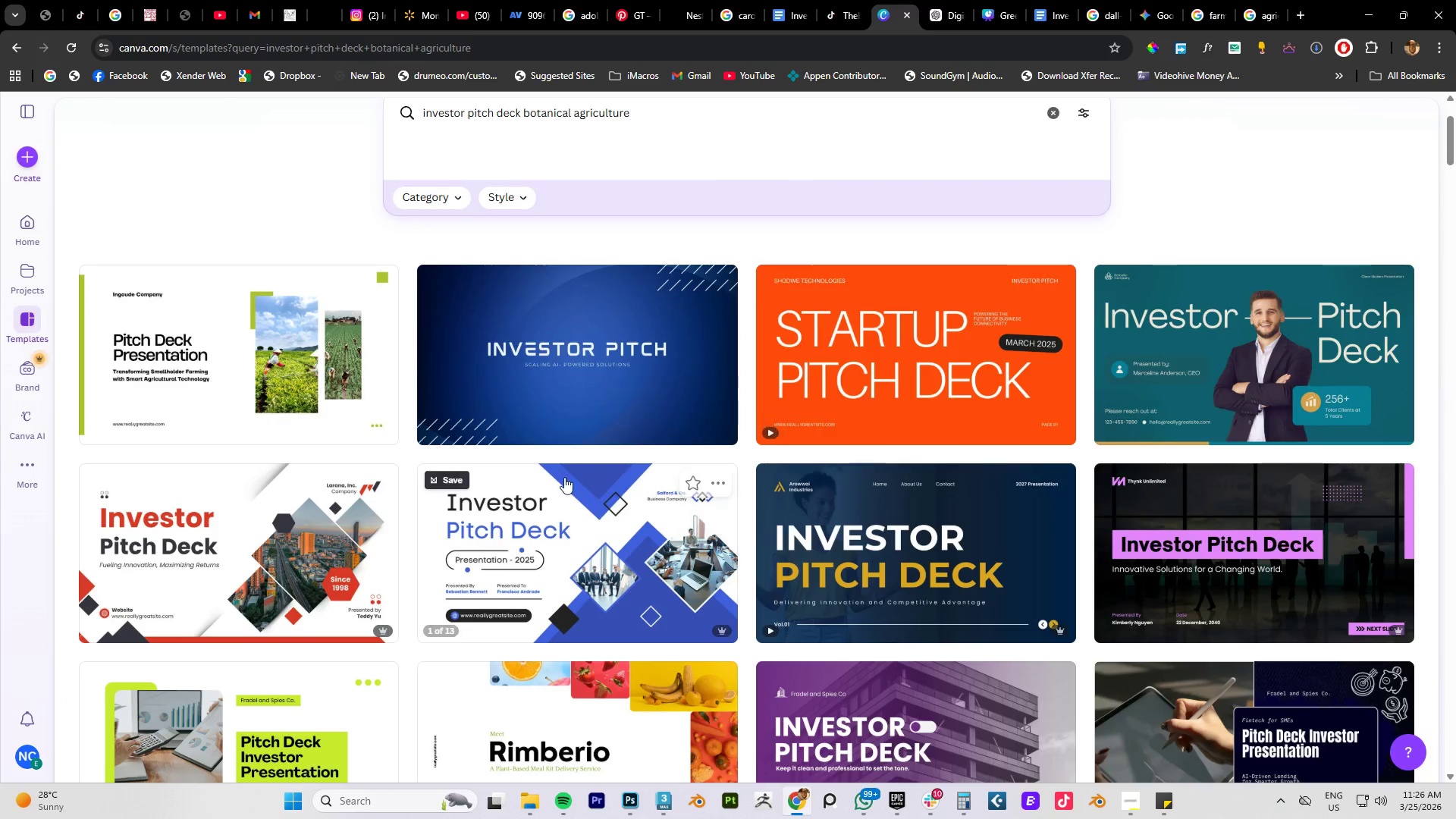 
scroll: coordinate [530, 499], scroll_direction: up, amount: 1.0
 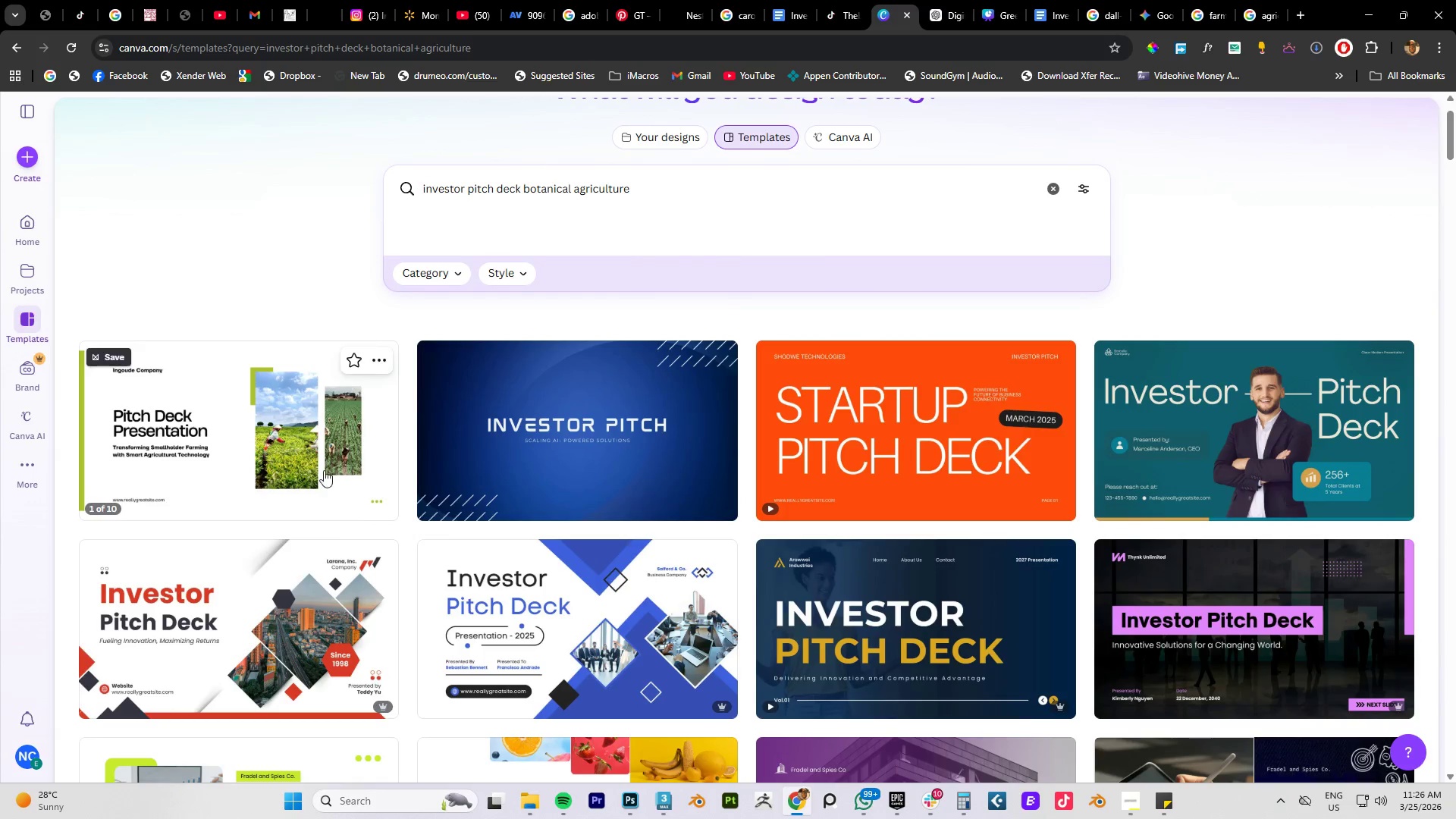 
scroll: coordinate [655, 317], scroll_direction: down, amount: 12.0
 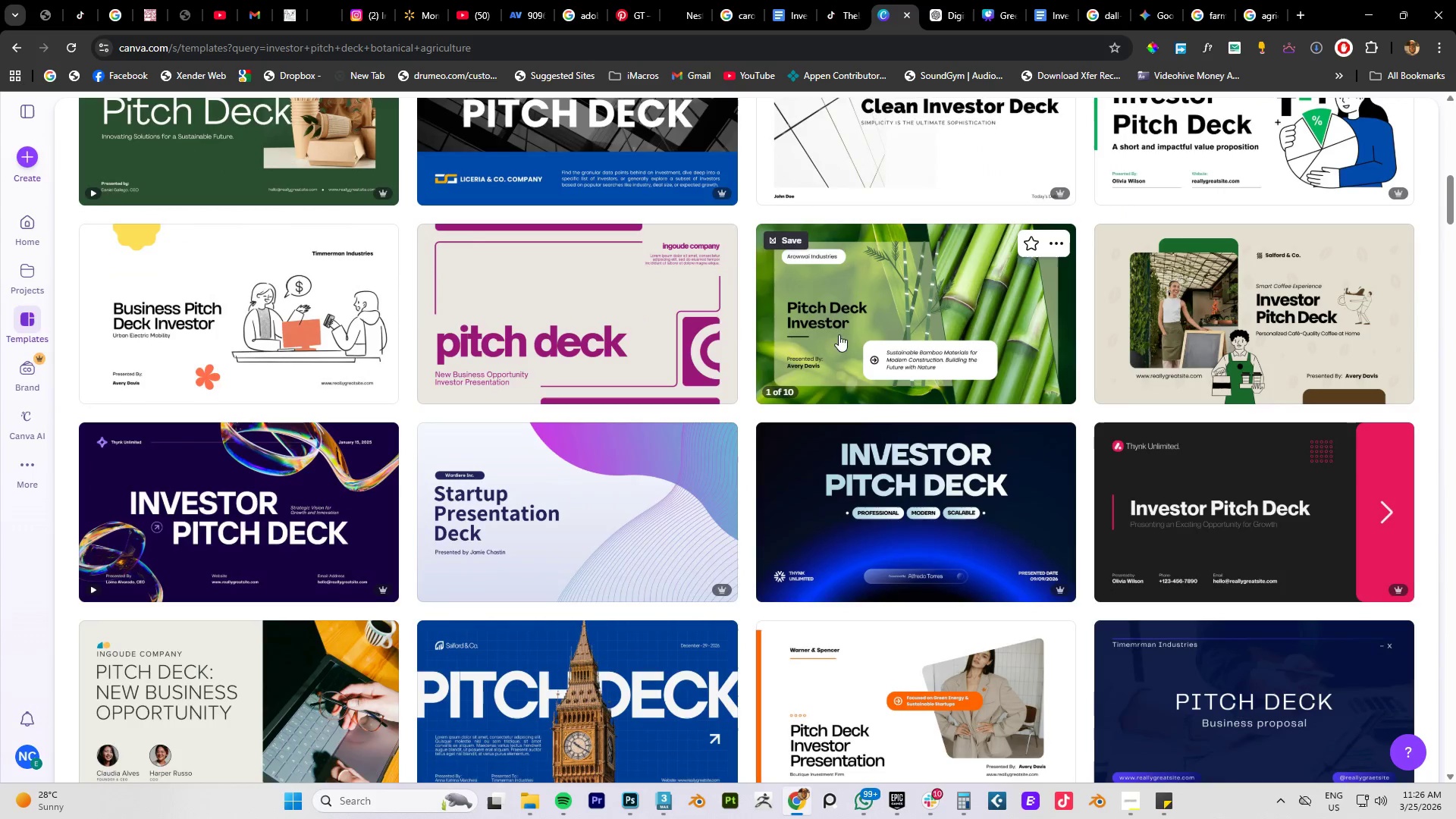 
scroll: coordinate [918, 335], scroll_direction: up, amount: 8.0
 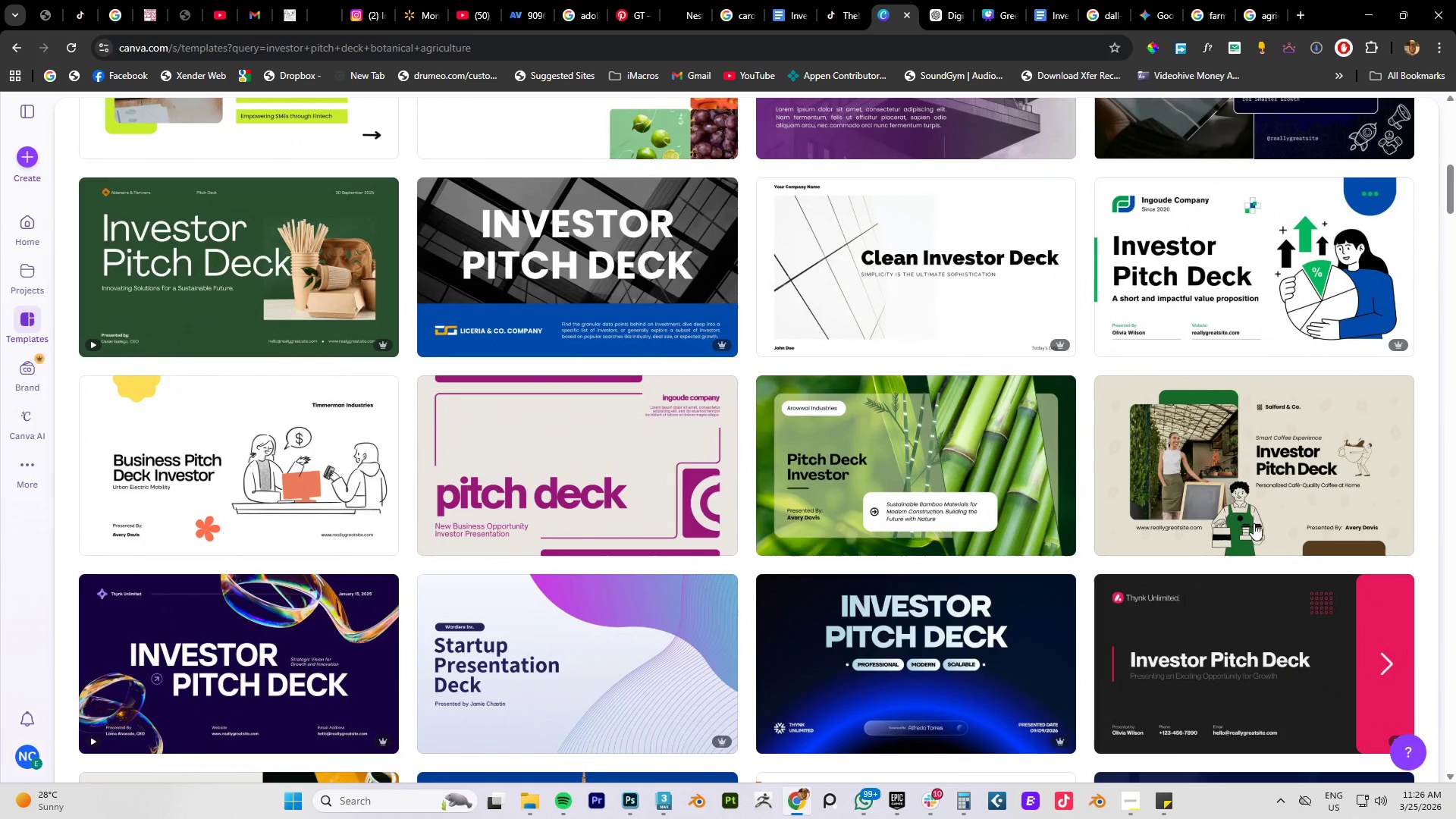 
scroll: coordinate [973, 485], scroll_direction: down, amount: 23.0
 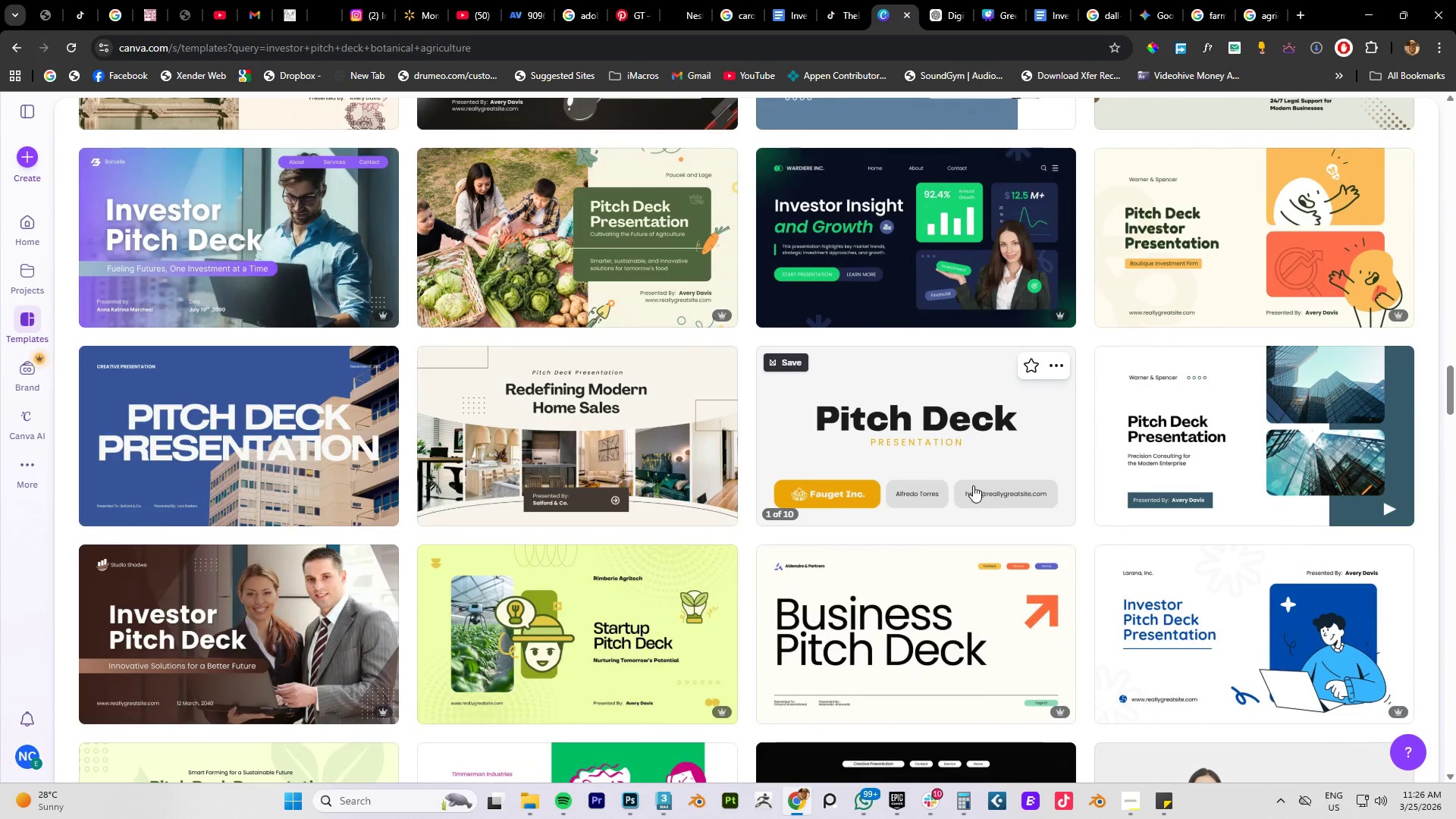 
scroll: coordinate [973, 485], scroll_direction: none, amount: 0.0
 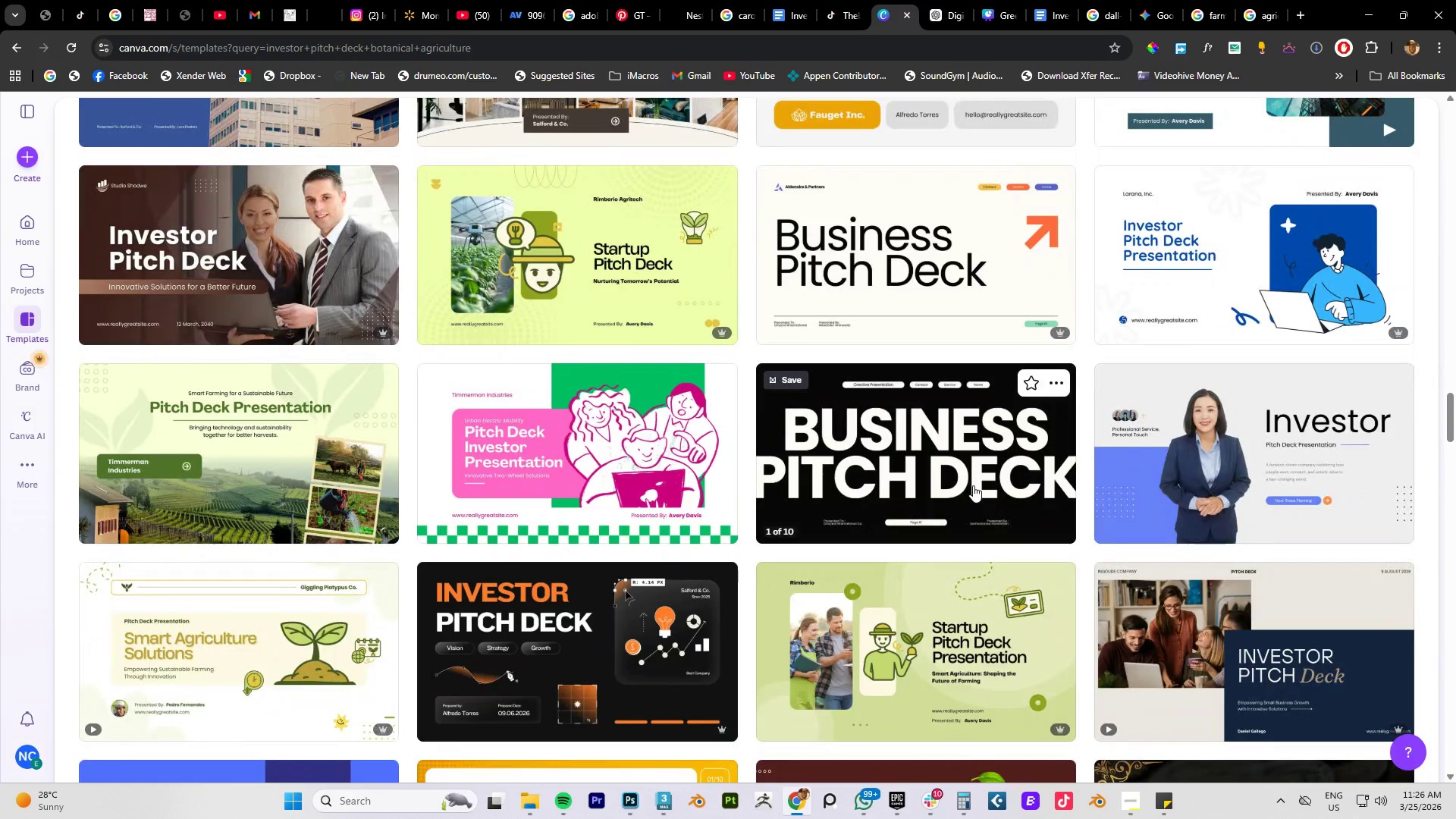 
scroll: coordinate [975, 485], scroll_direction: up, amount: 14.0
 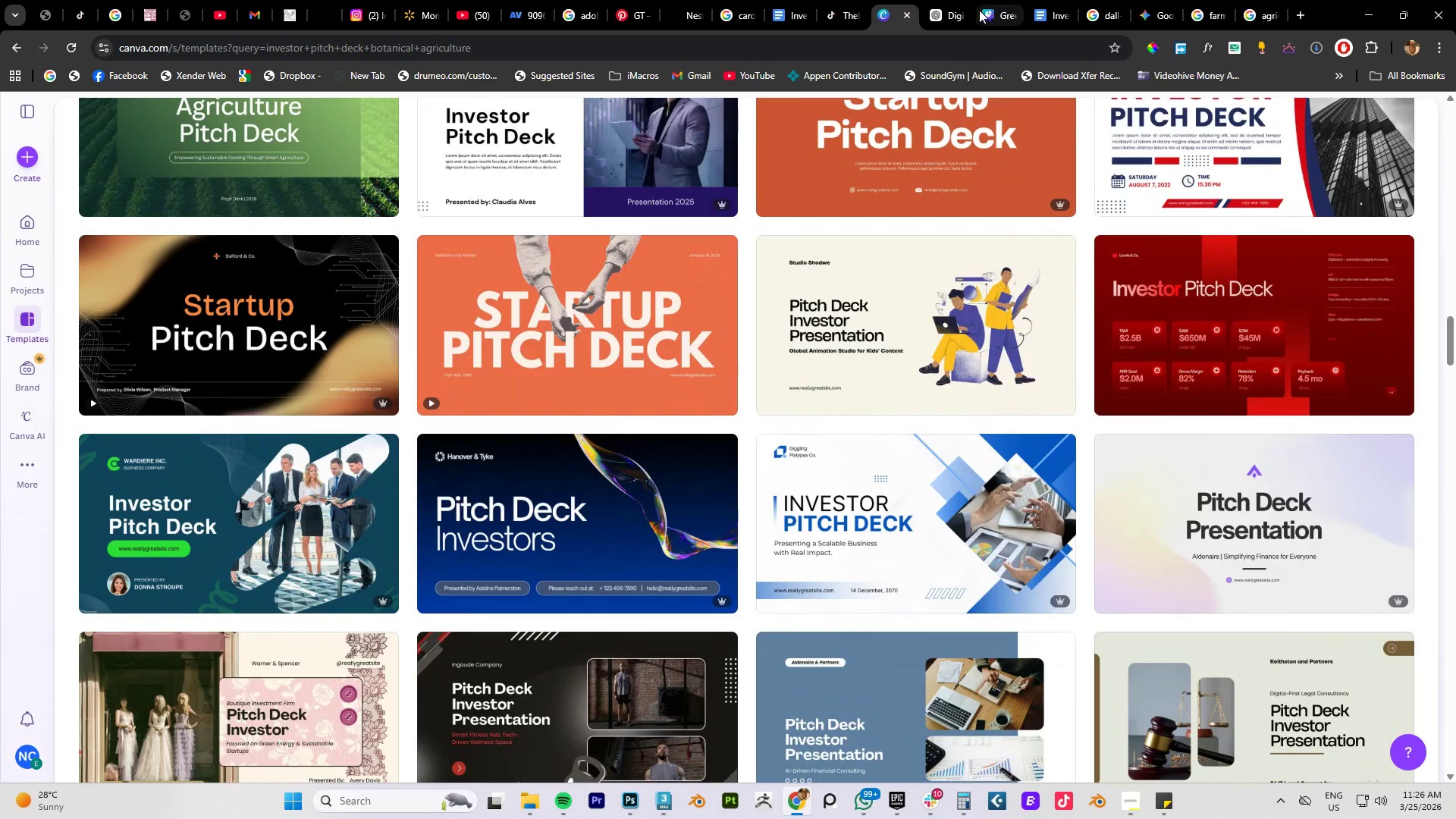 
left_click([996, 16])
 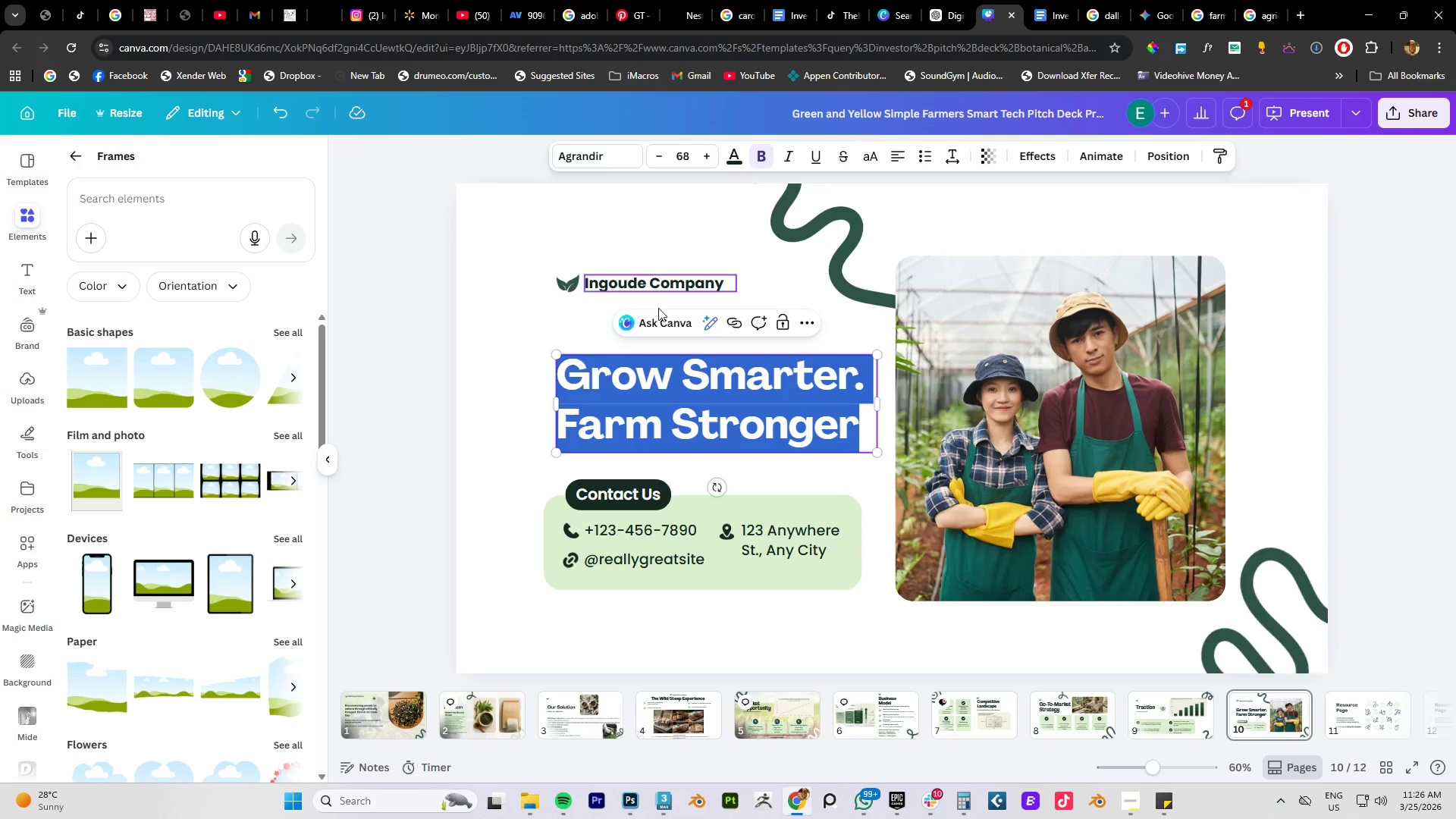 
key(Control+V)
 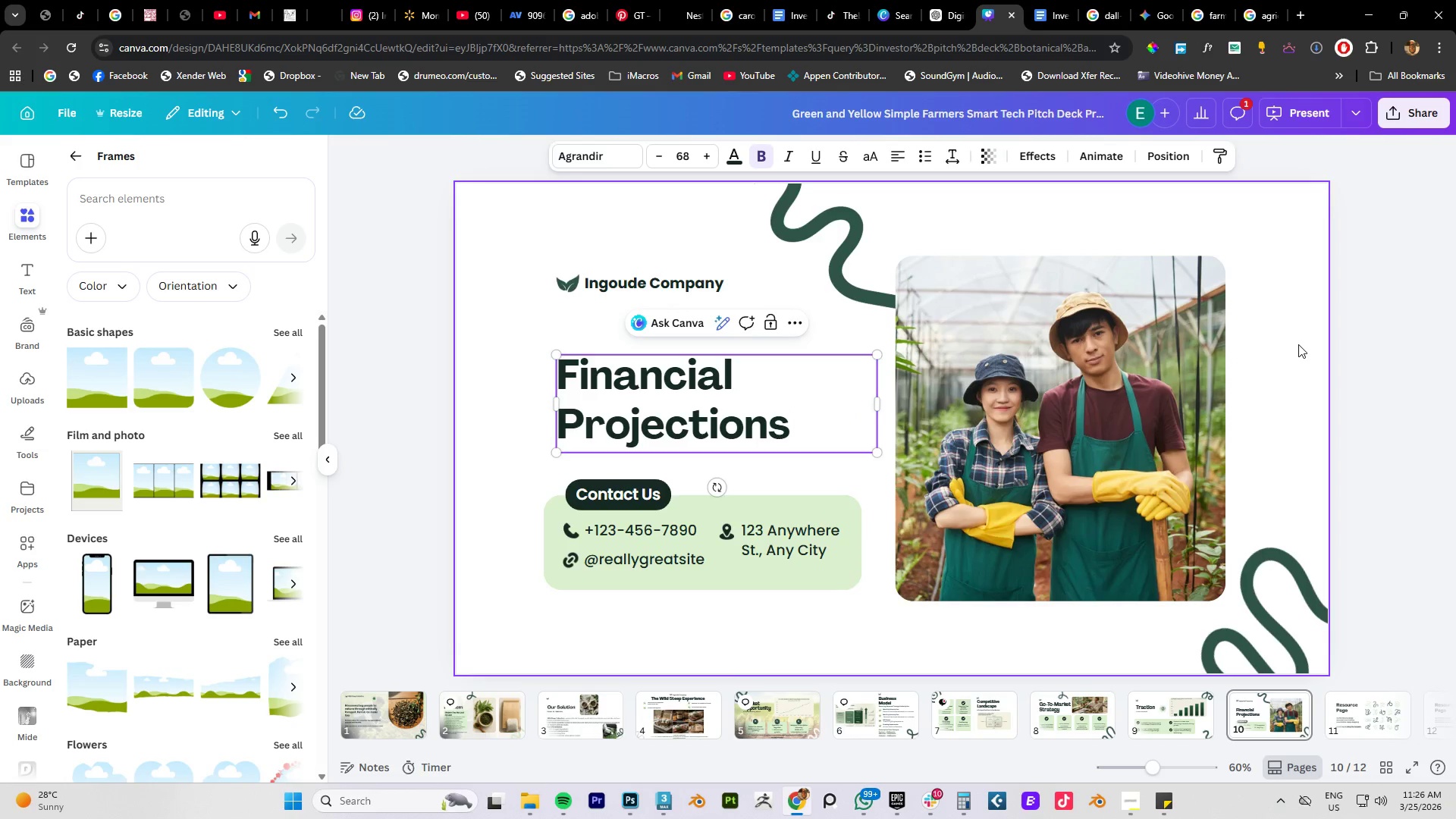 
left_click_drag(start_coordinate=[667, 391], to_coordinate=[667, 339])
 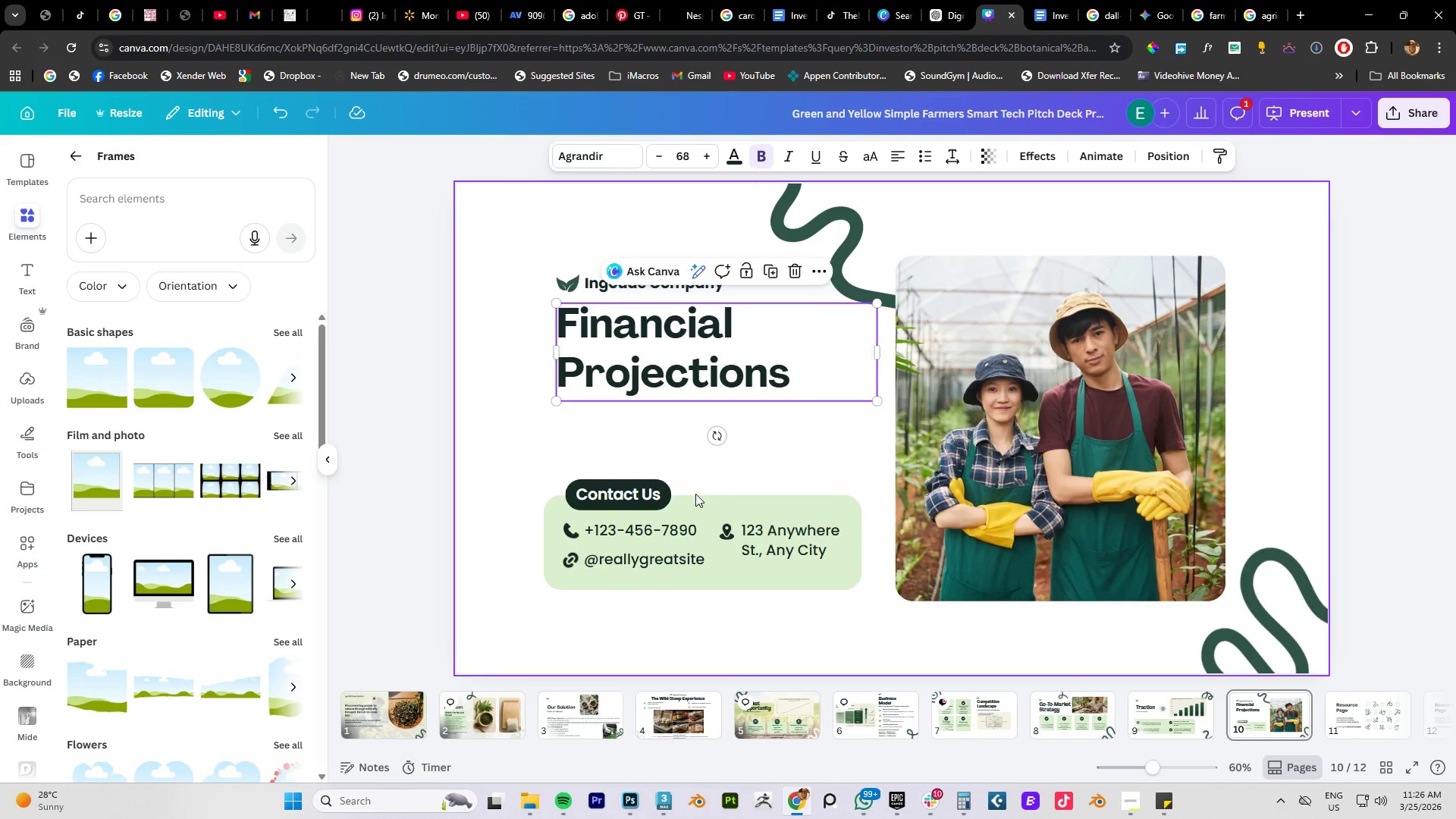 
left_click([695, 494])
 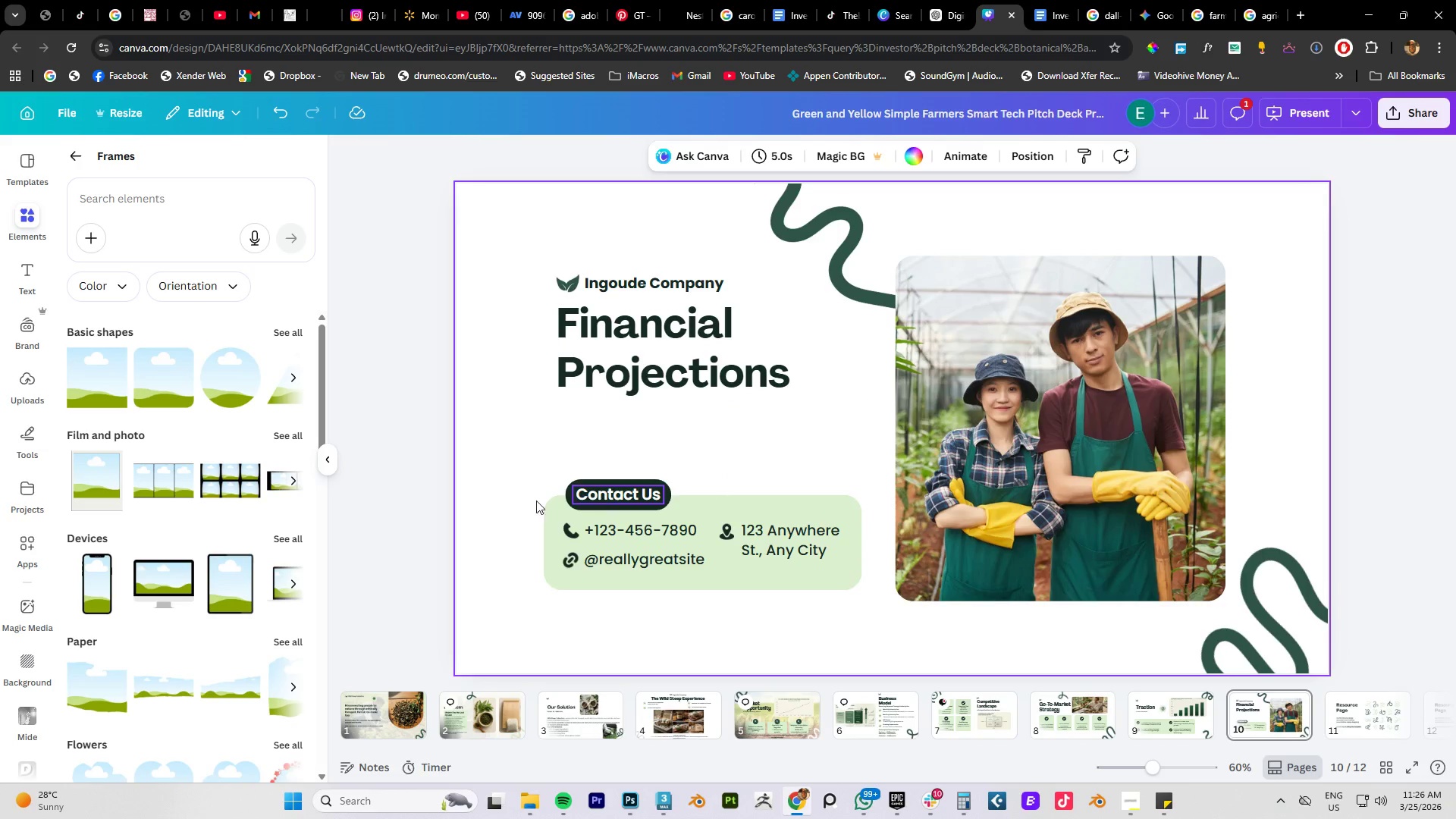 
left_click_drag(start_coordinate=[482, 482], to_coordinate=[723, 587])
 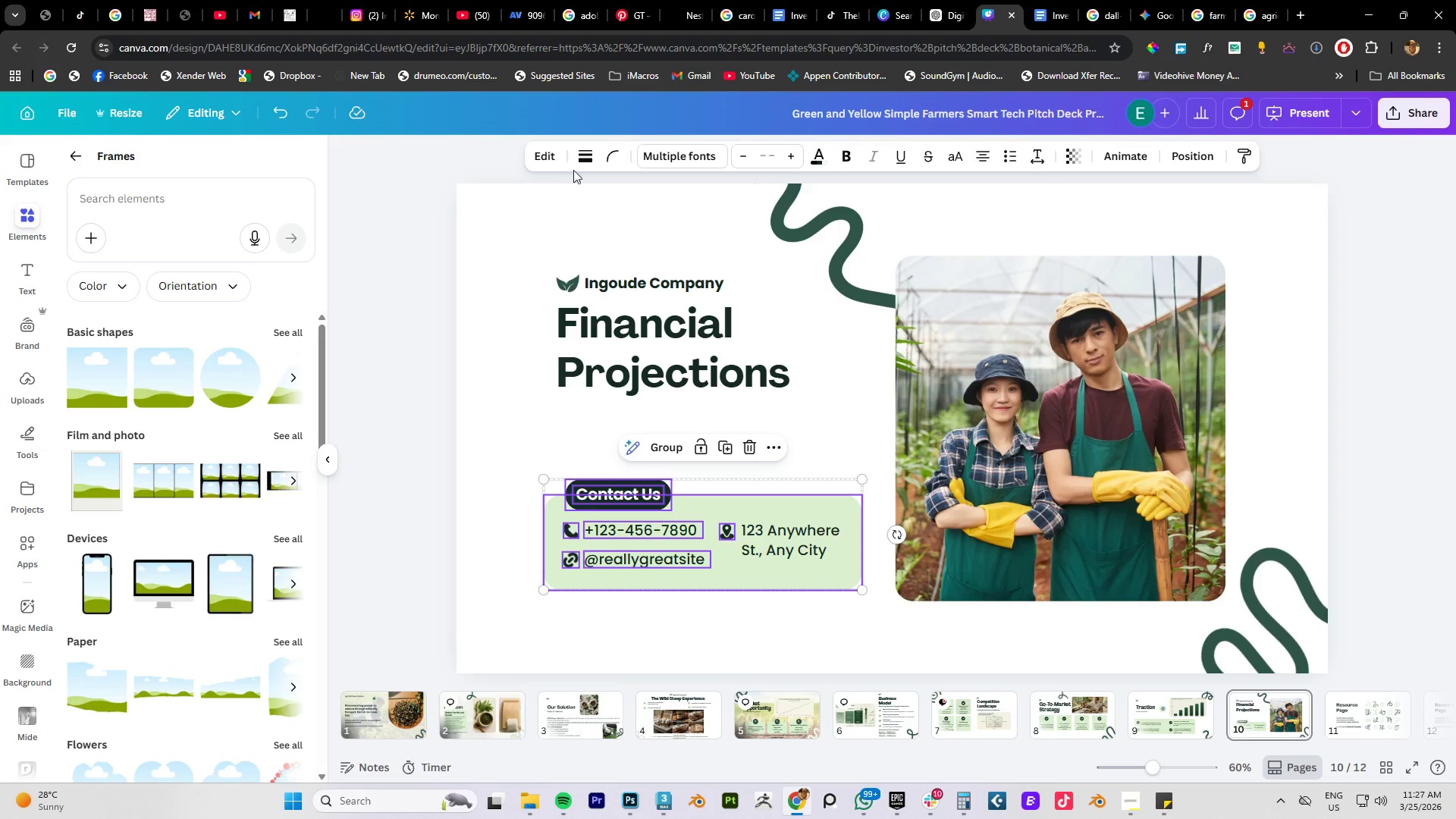 
left_click([1394, 421])
 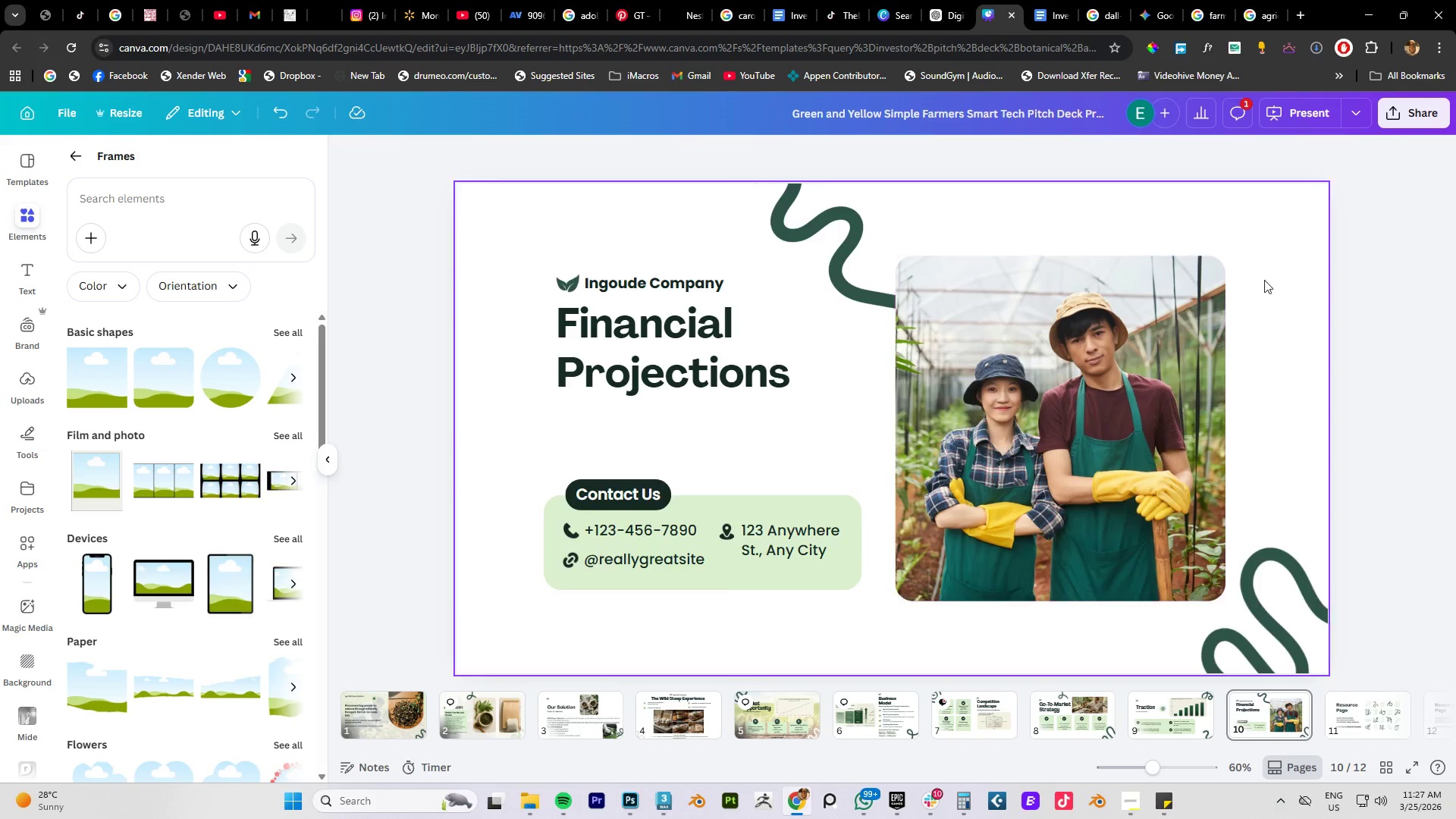 
left_click([1265, 266])
 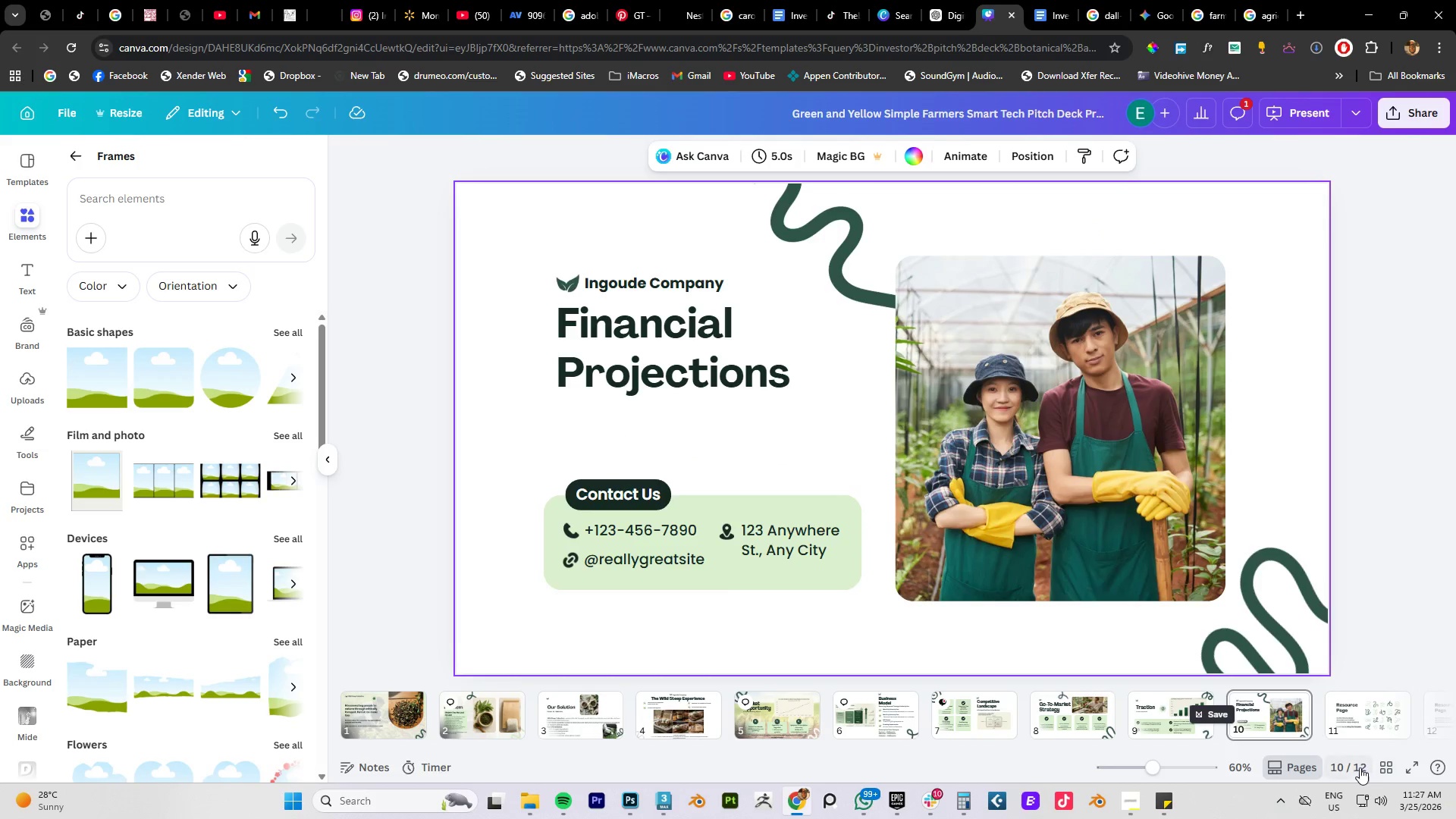 
right_click([1269, 720])
 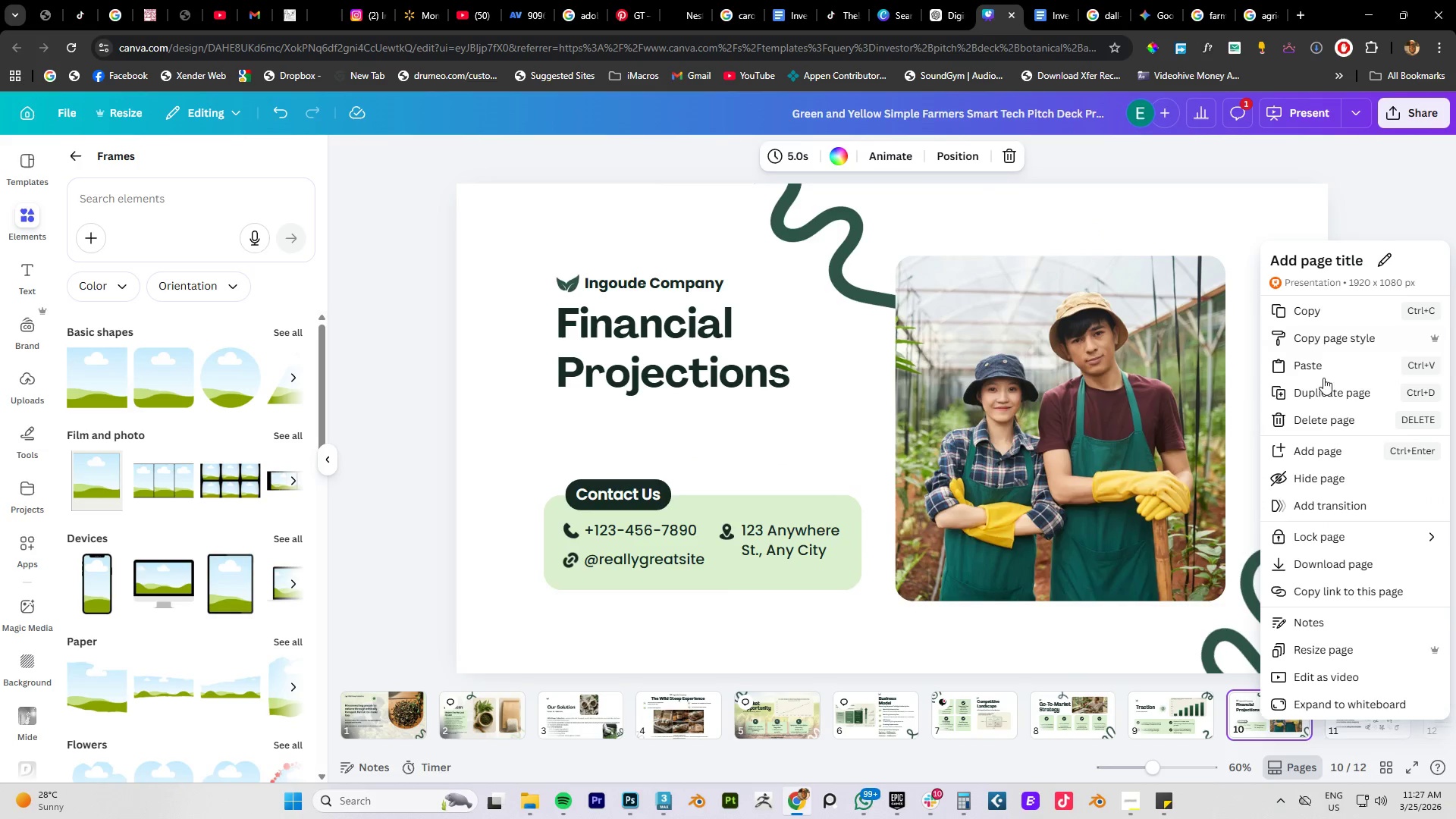 
left_click([1316, 381])
 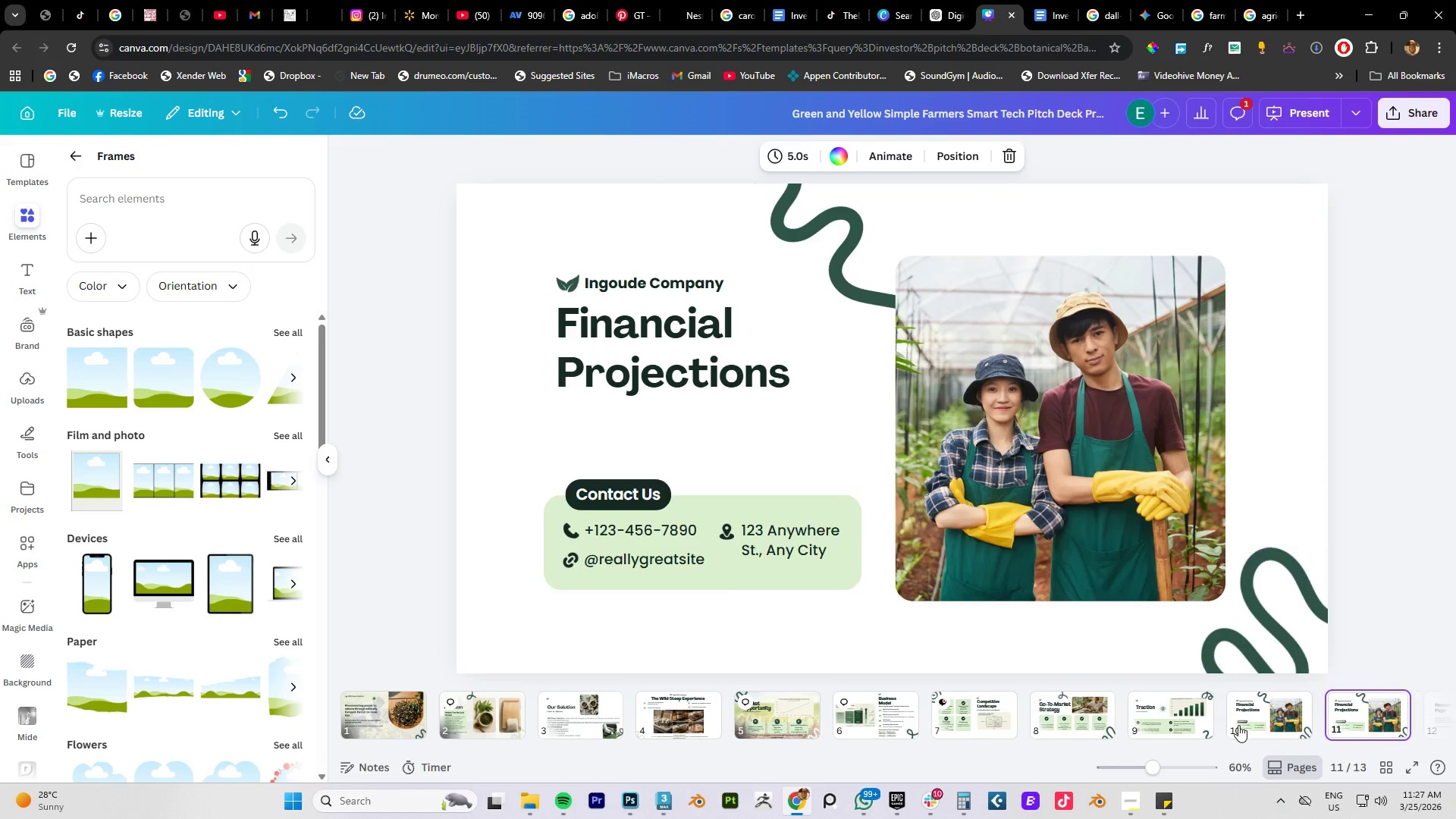 
left_click([1252, 718])
 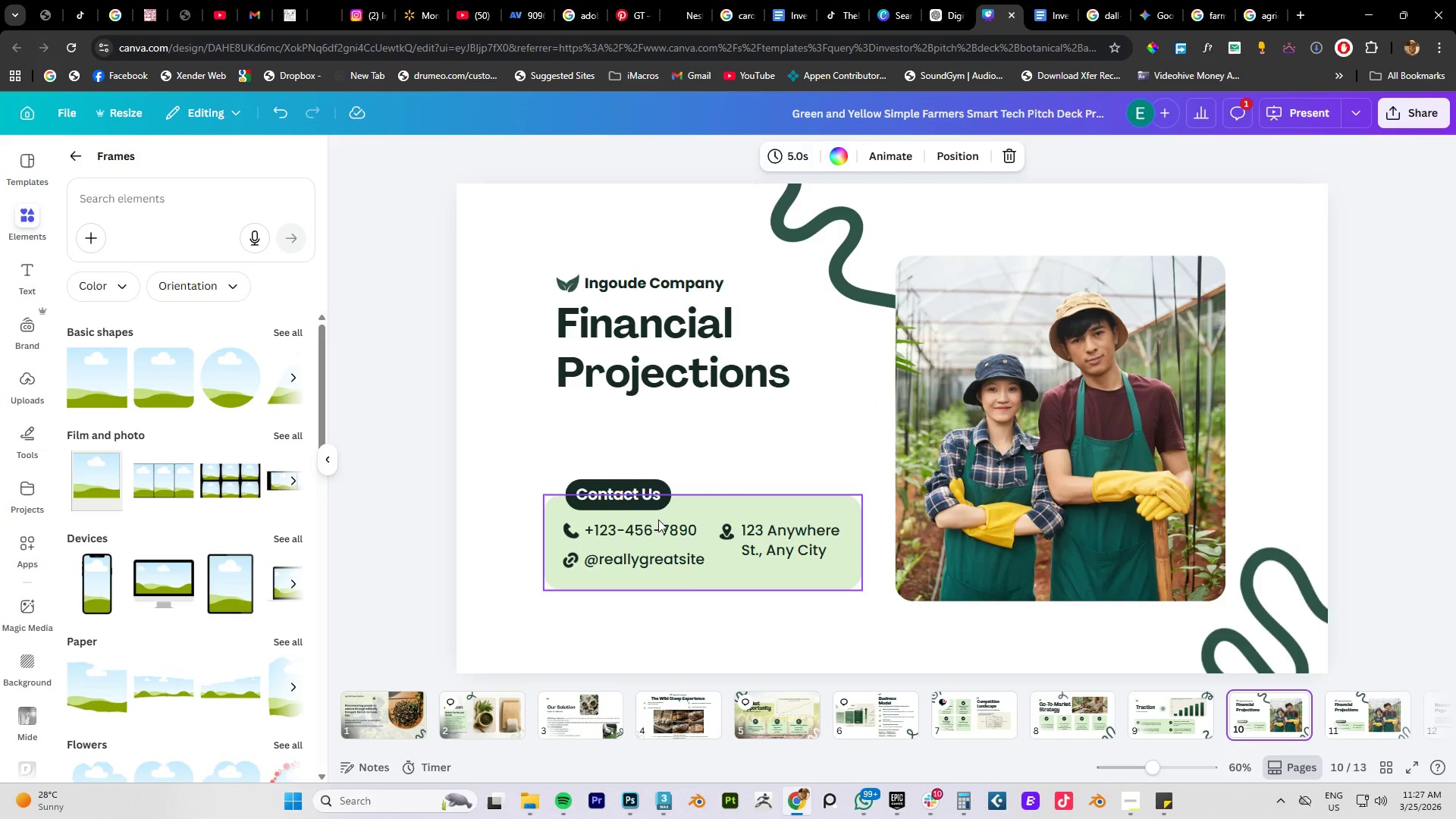 
left_click_drag(start_coordinate=[508, 470], to_coordinate=[853, 624])
 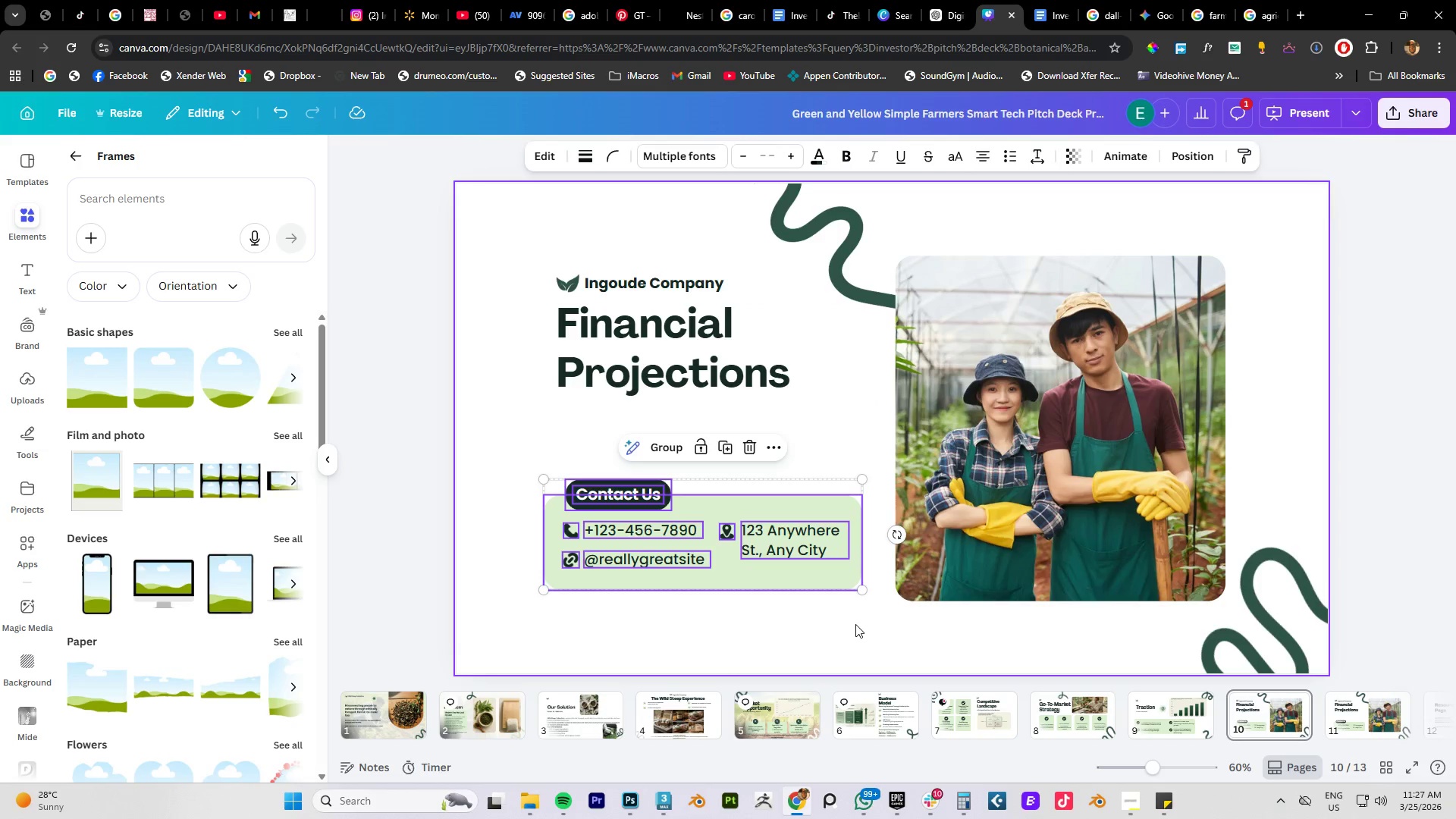 
key(Delete)
 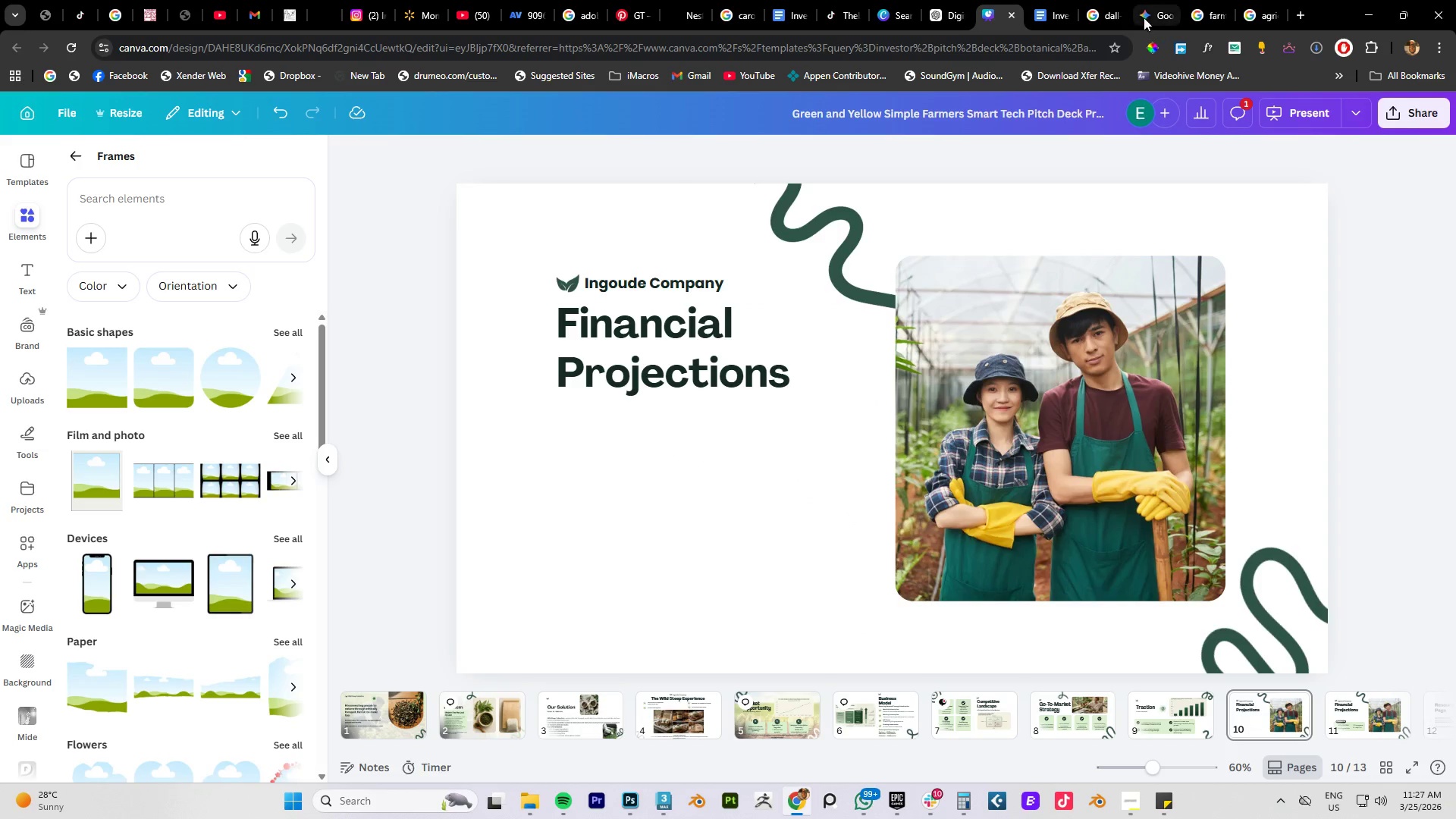 
left_click([1043, 17])
 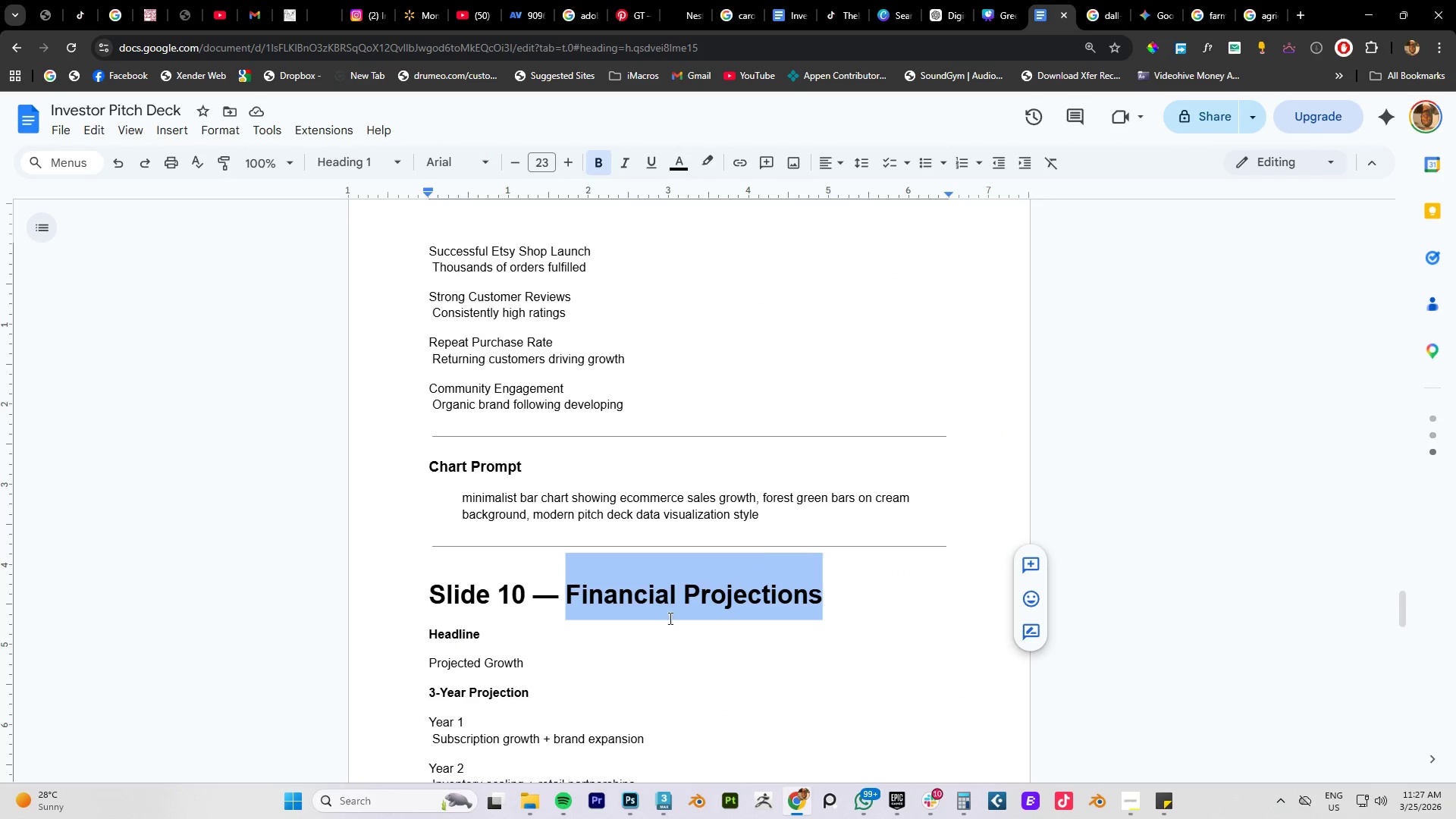 
scroll: coordinate [564, 617], scroll_direction: down, amount: 3.0
 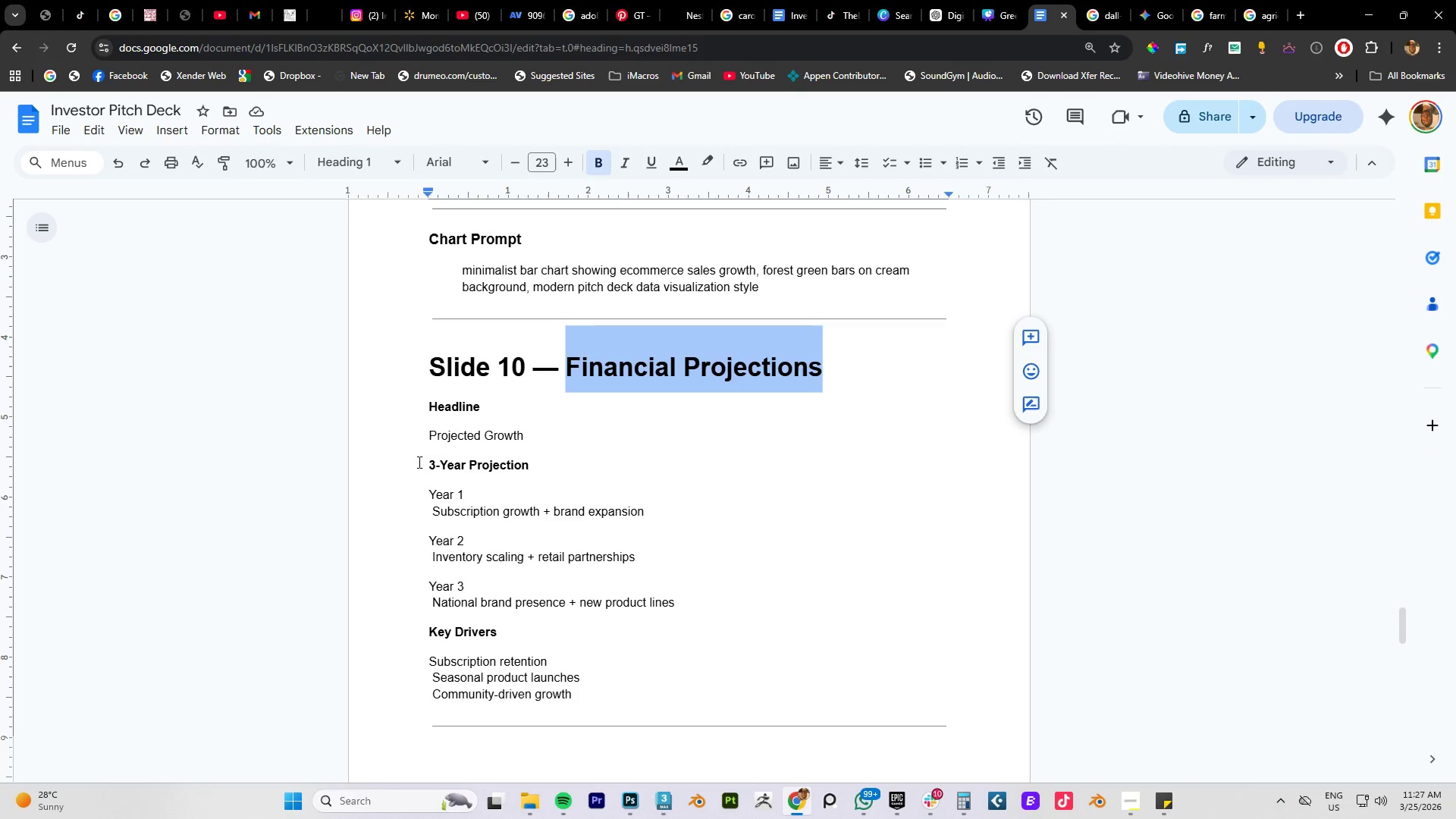 
left_click_drag(start_coordinate=[427, 462], to_coordinate=[549, 467])
 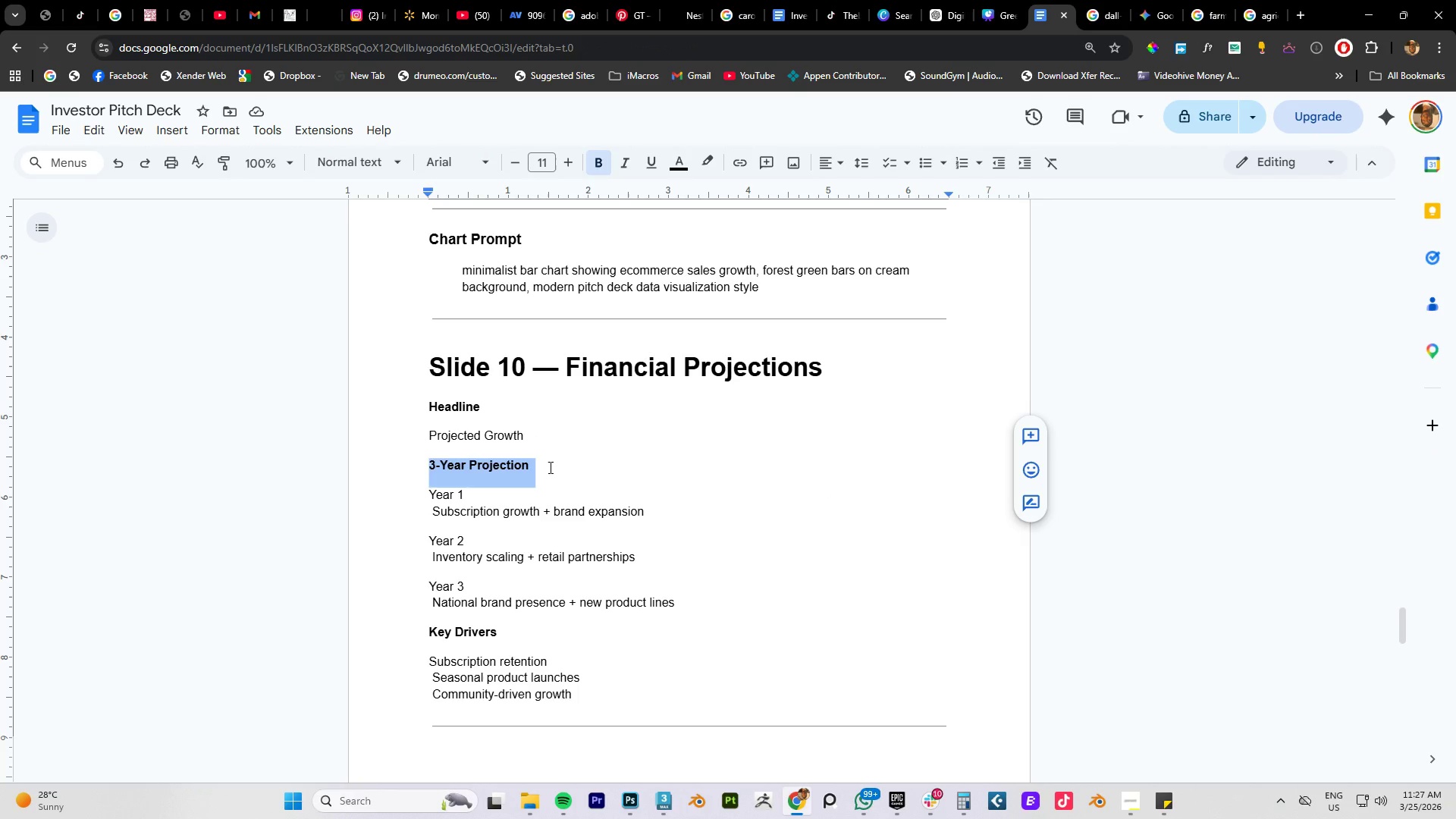 
key(Control+C)
 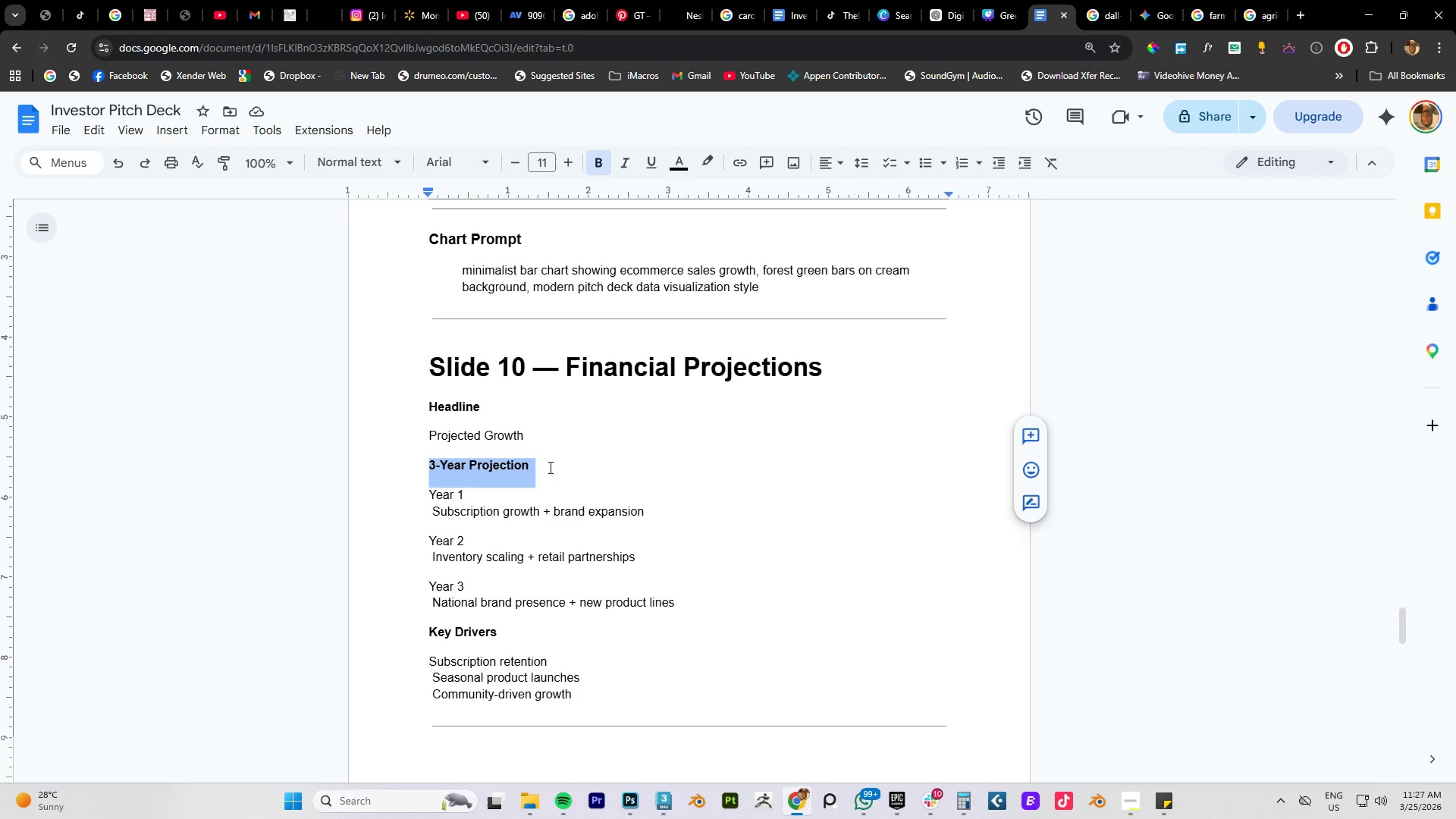 
key(Control+C)
 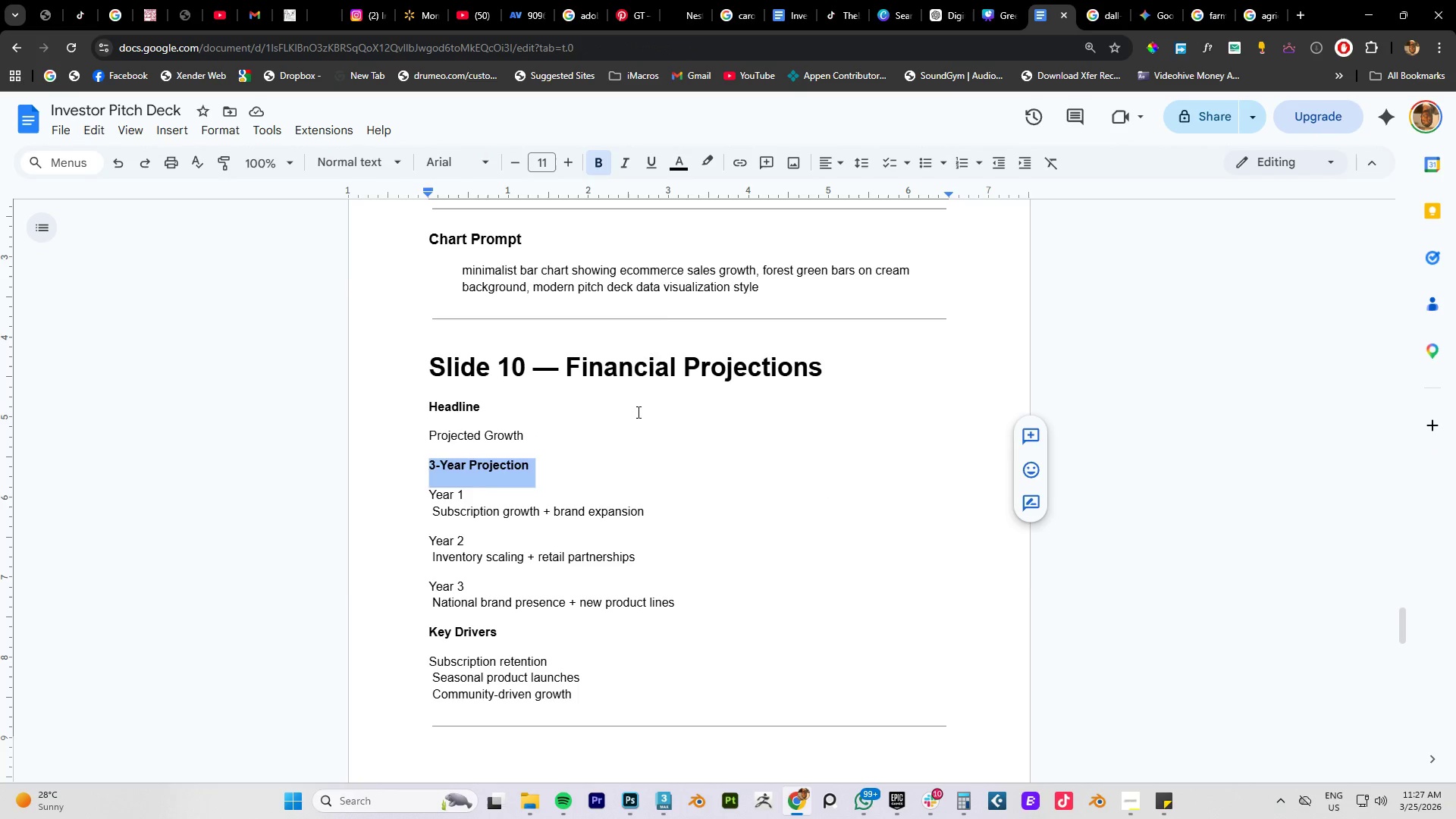 
key(Alt+AltLeft)
 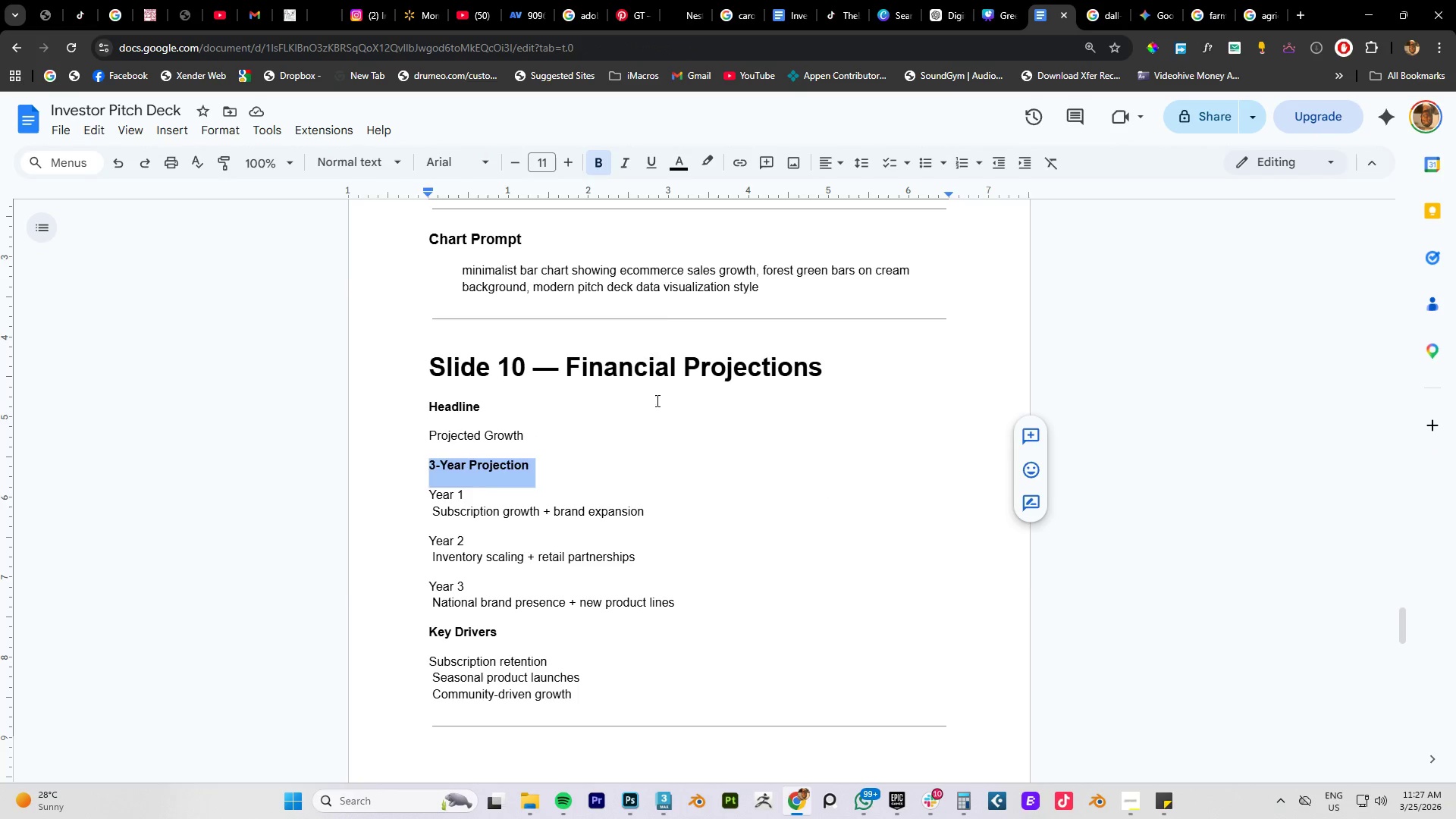 
key(Alt+Tab)